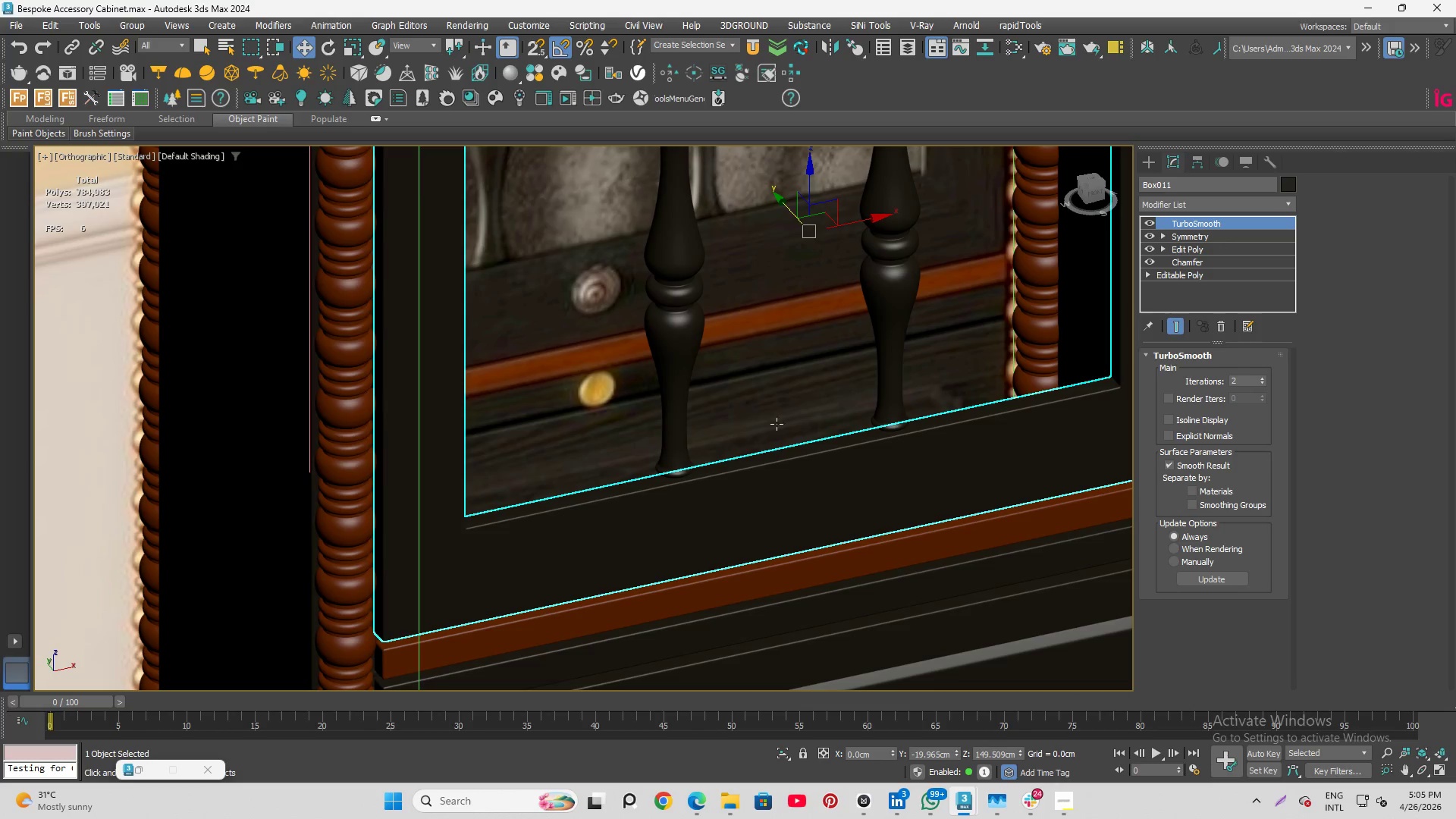 
hold_key(key=AltLeft, duration=1.45)
 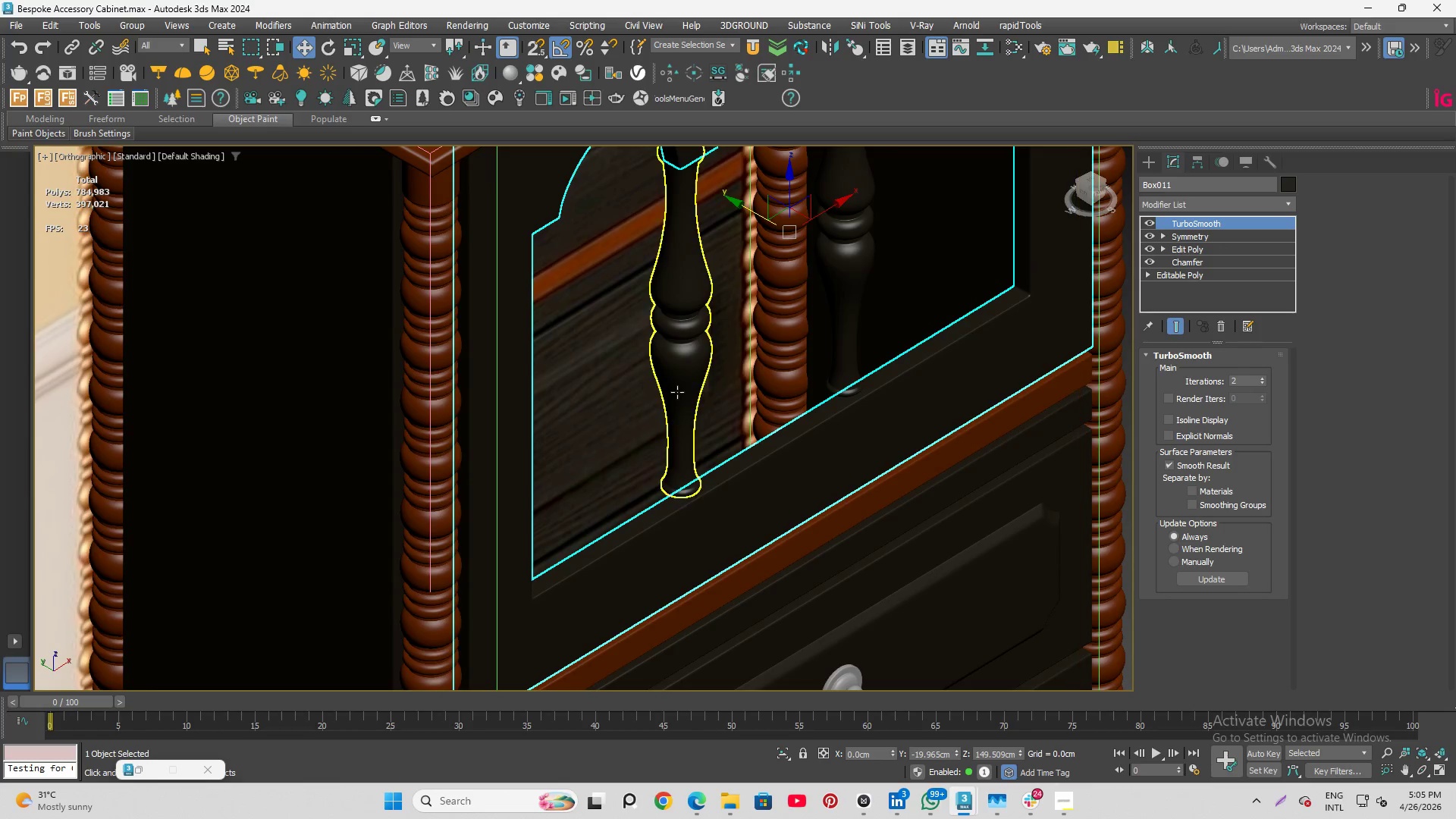 
hold_key(key=ControlLeft, duration=1.62)
left_click([690, 390])
 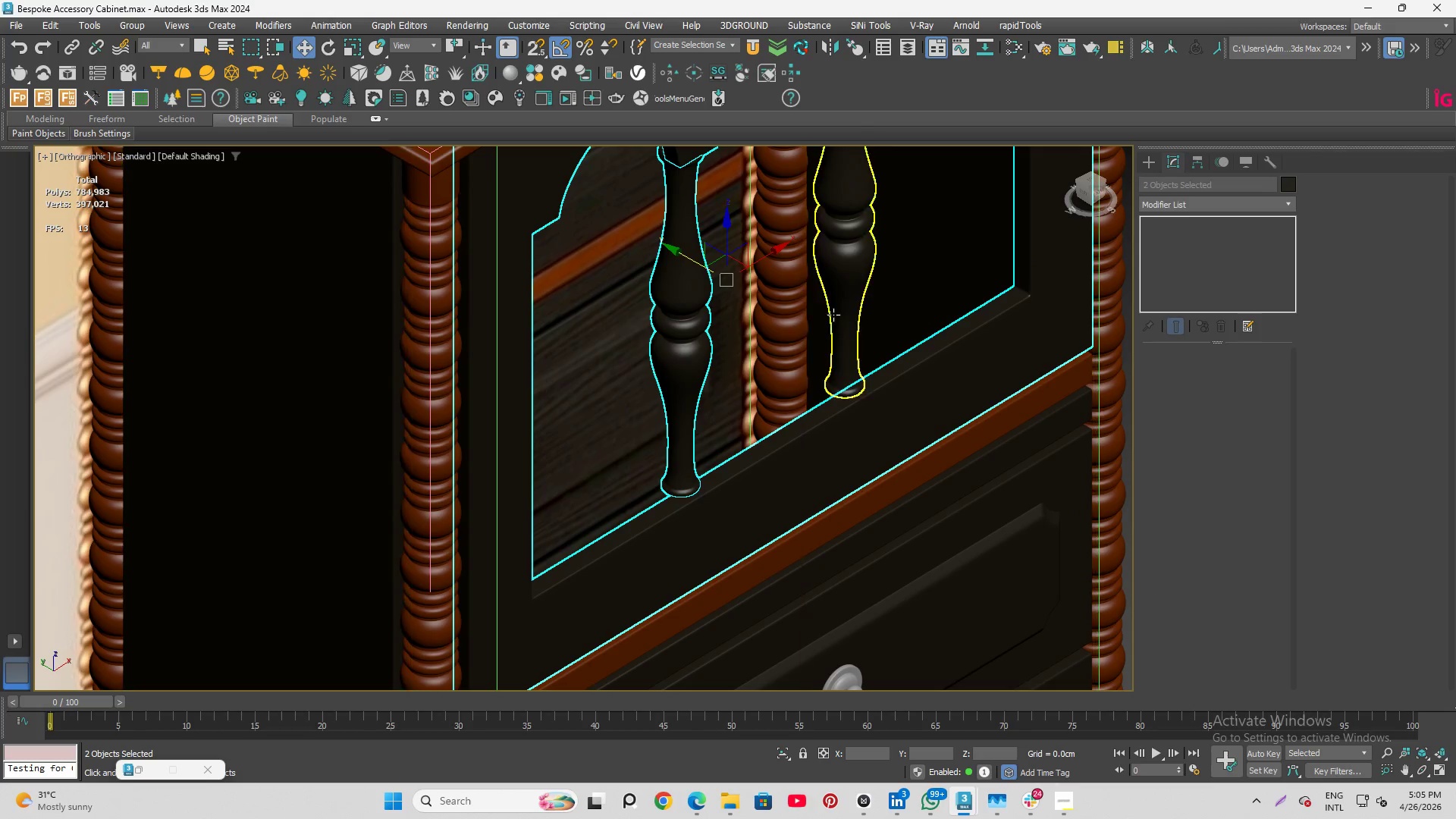 
left_click([837, 313])
 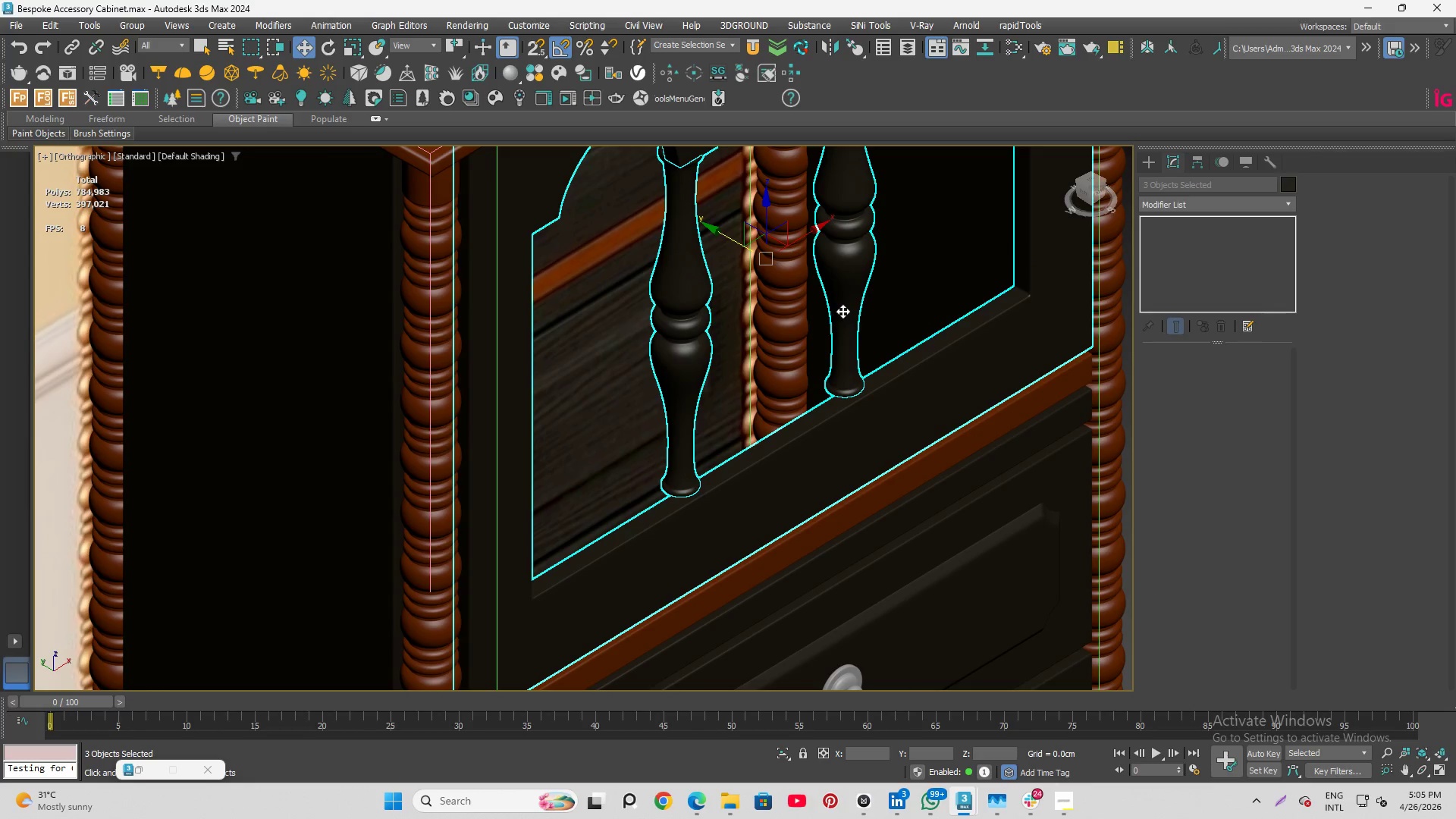 
key(Alt+Q)
 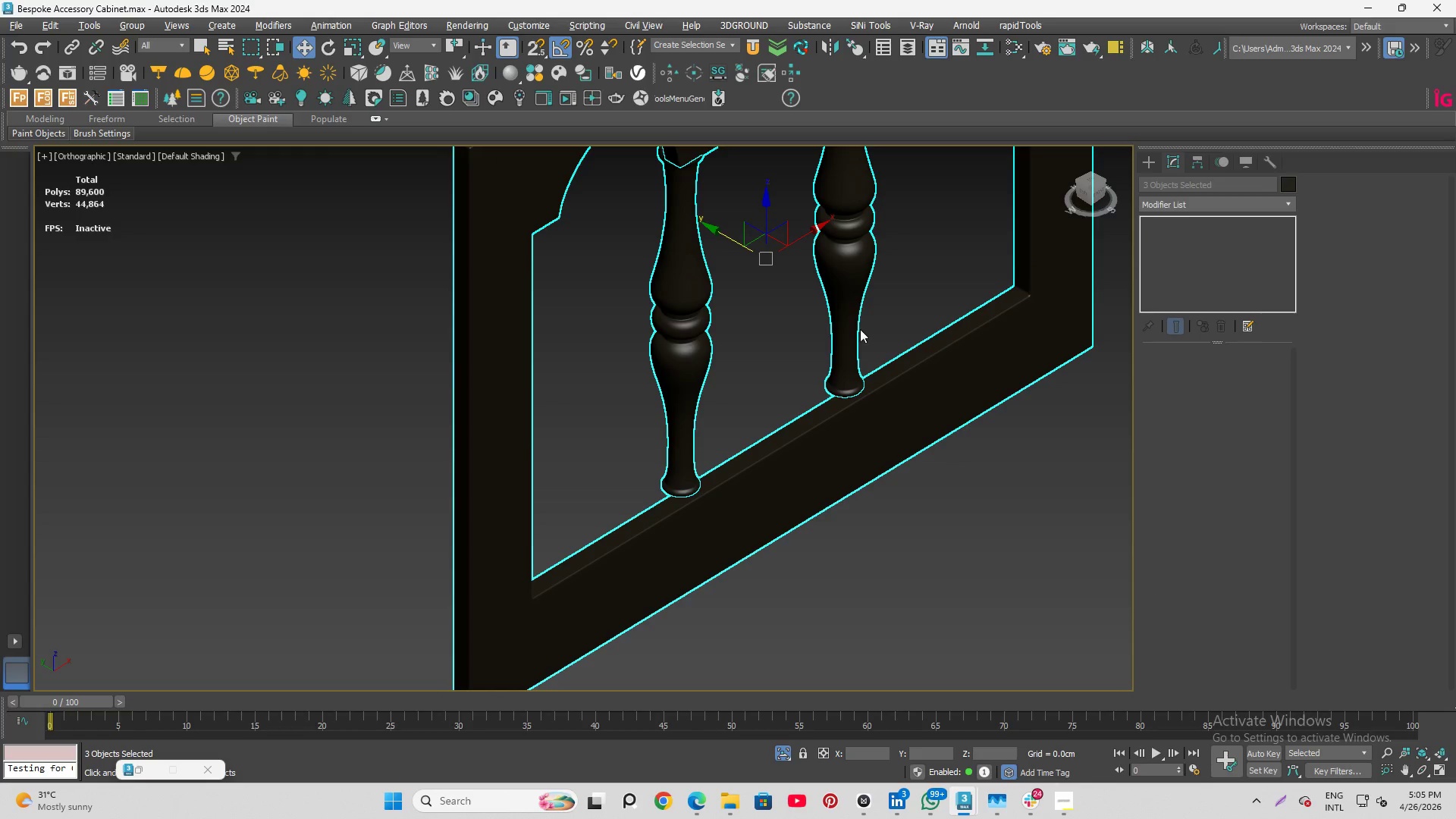 
hold_key(key=AltLeft, duration=1.55)
 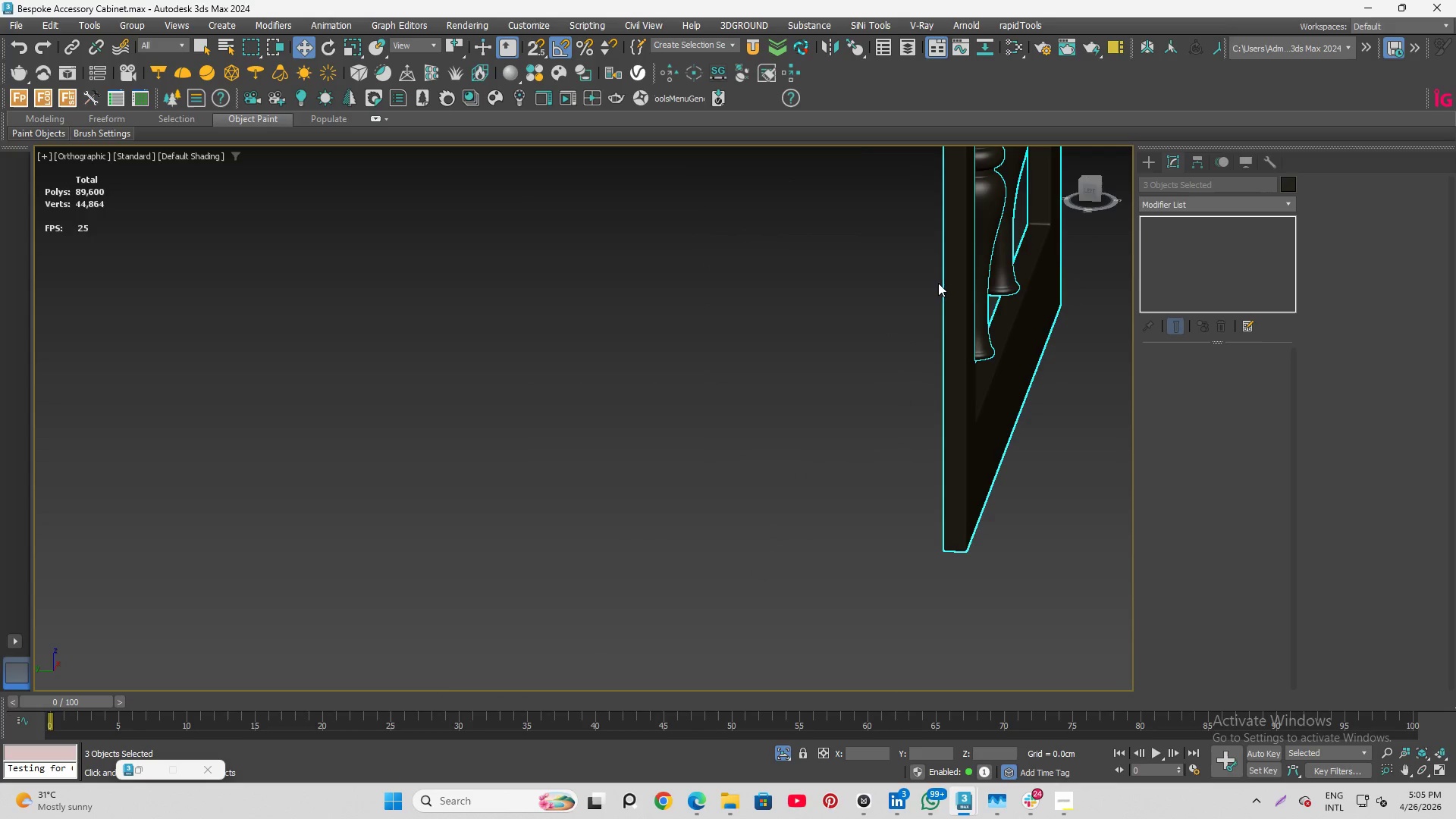 
scroll: coordinate [808, 324], scroll_direction: up, amount: 2.0
 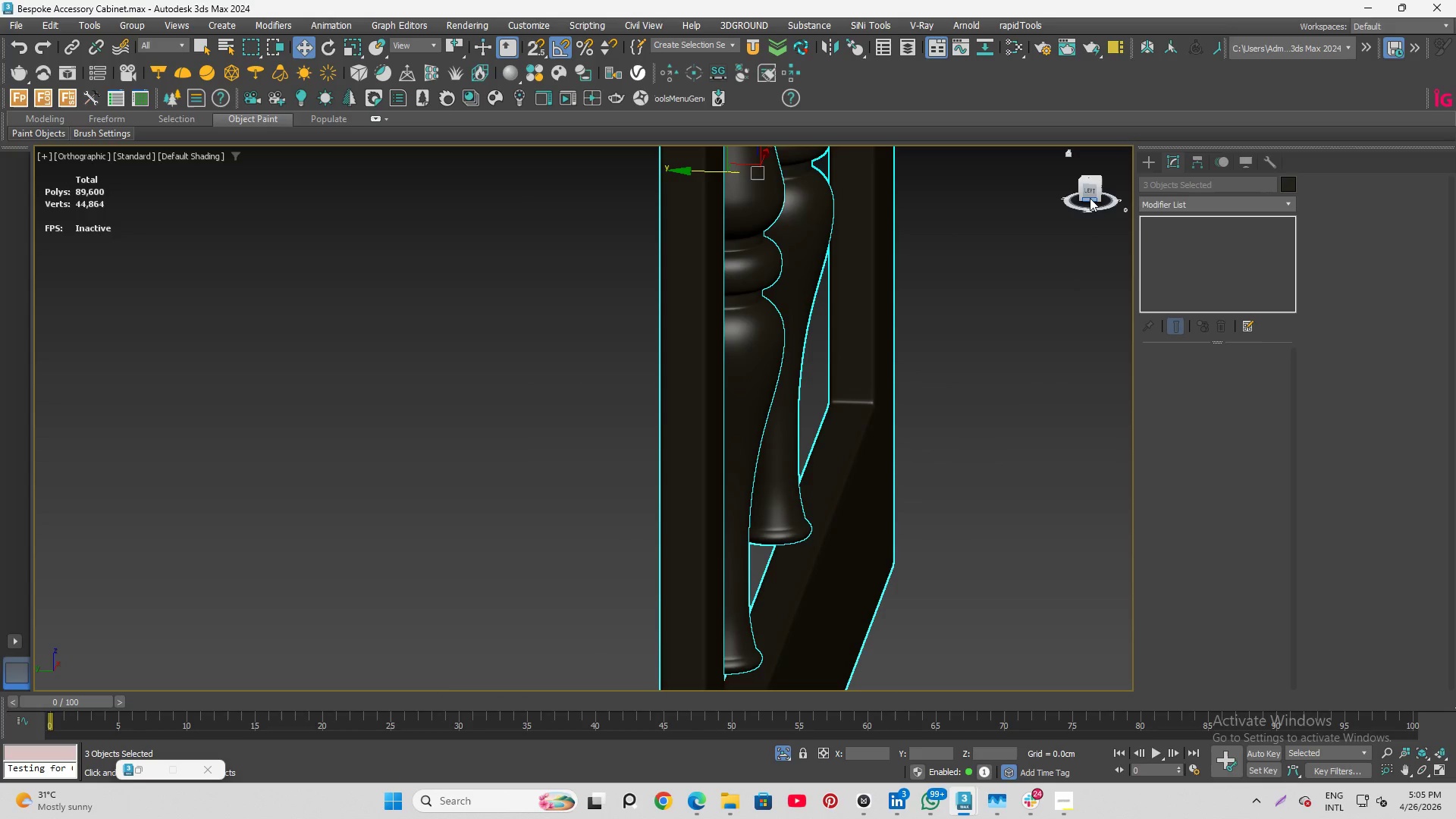 
left_click([1091, 193])
 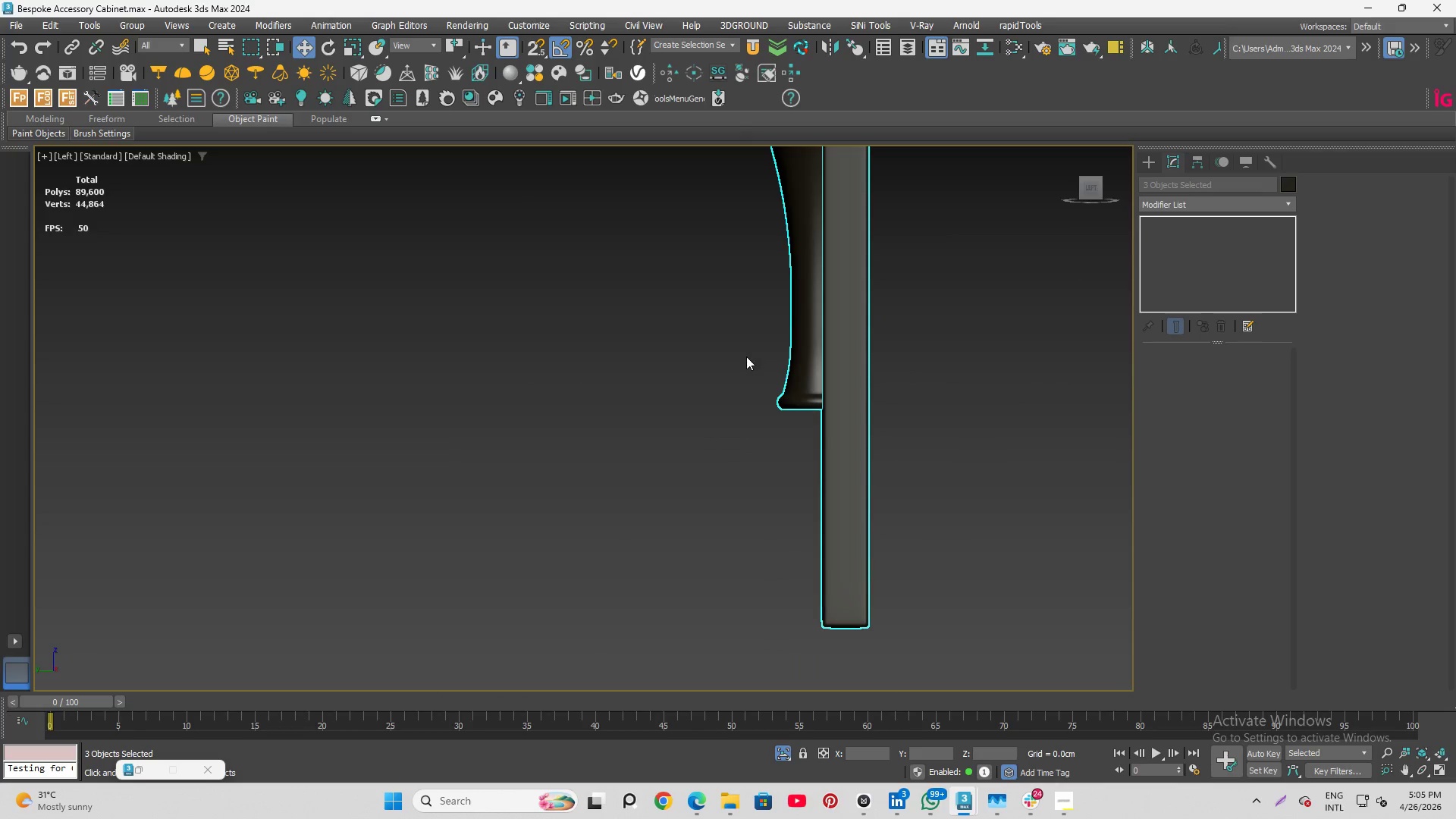 
scroll: coordinate [749, 532], scroll_direction: down, amount: 5.0
 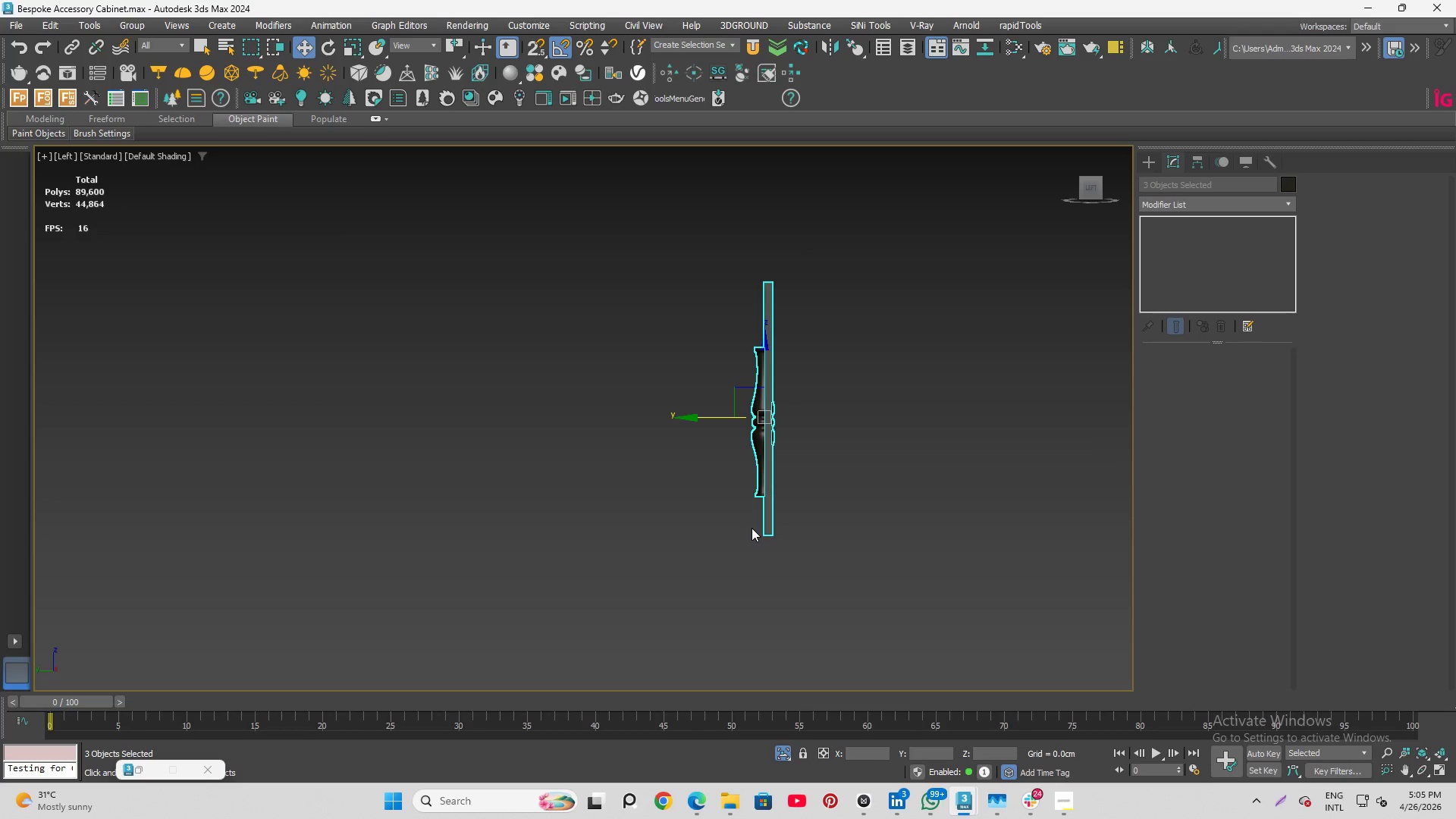 
key(F3)
 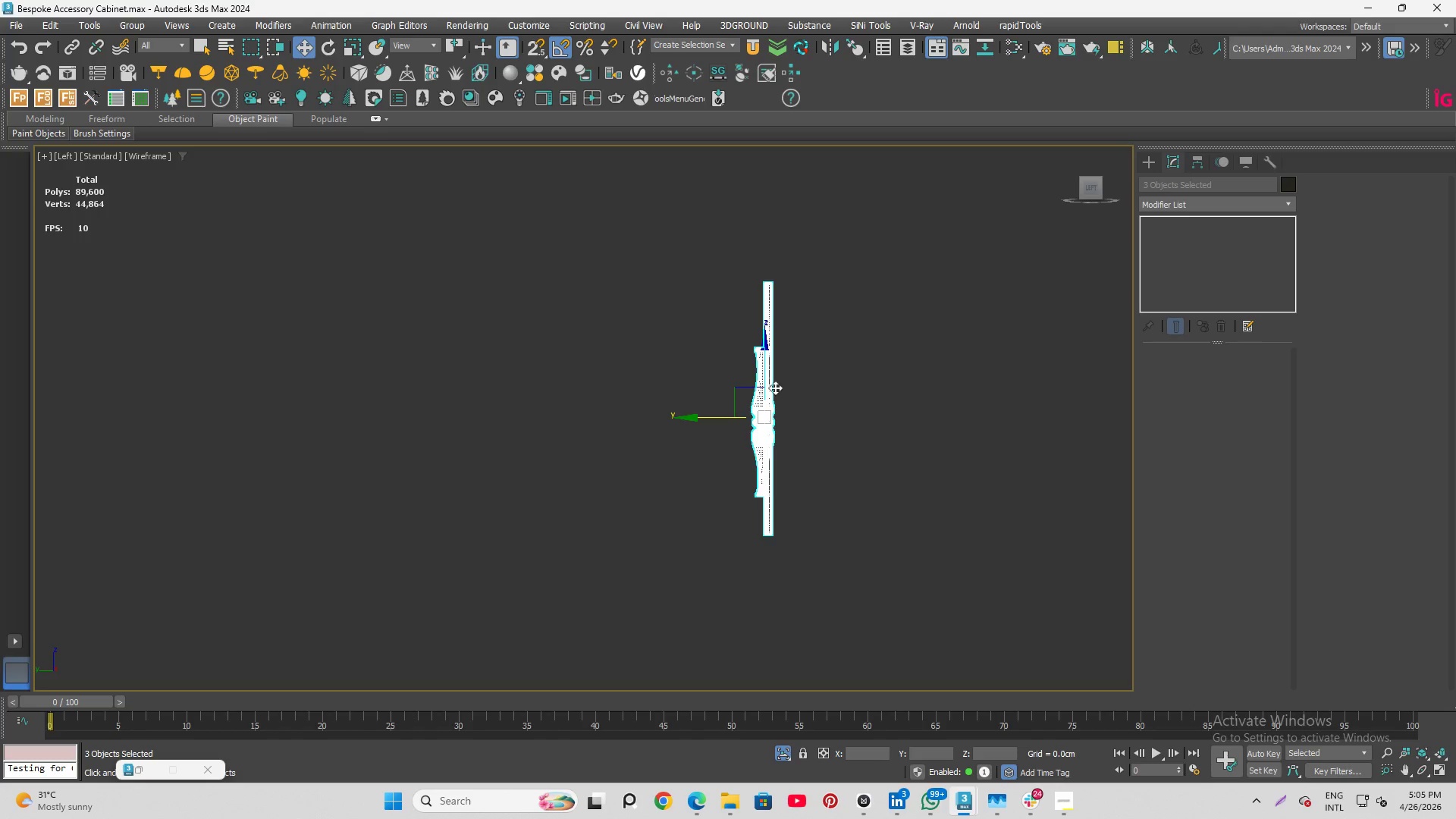 
scroll: coordinate [785, 479], scroll_direction: up, amount: 9.0
 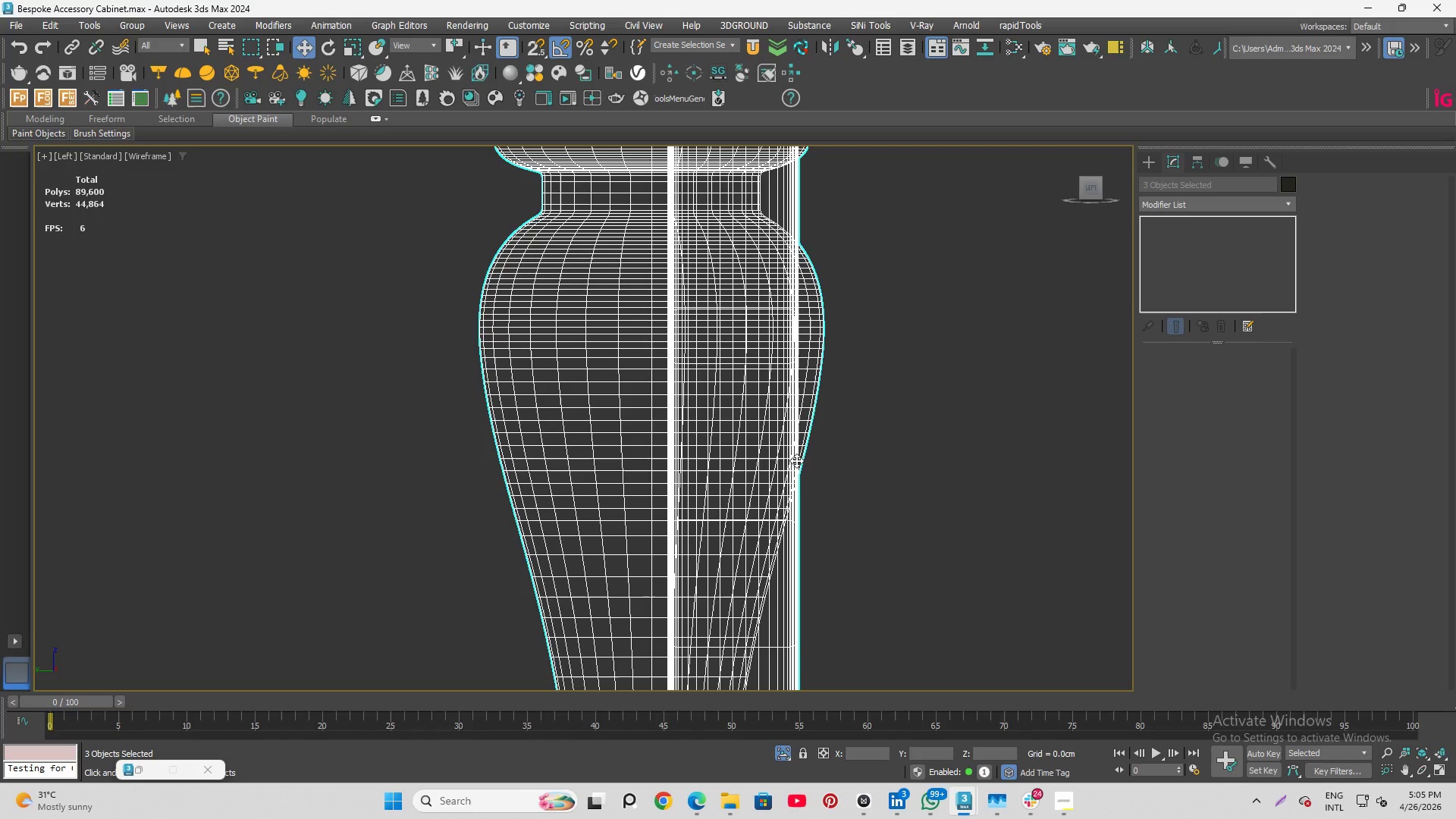 
scroll: coordinate [761, 297], scroll_direction: down, amount: 4.0
 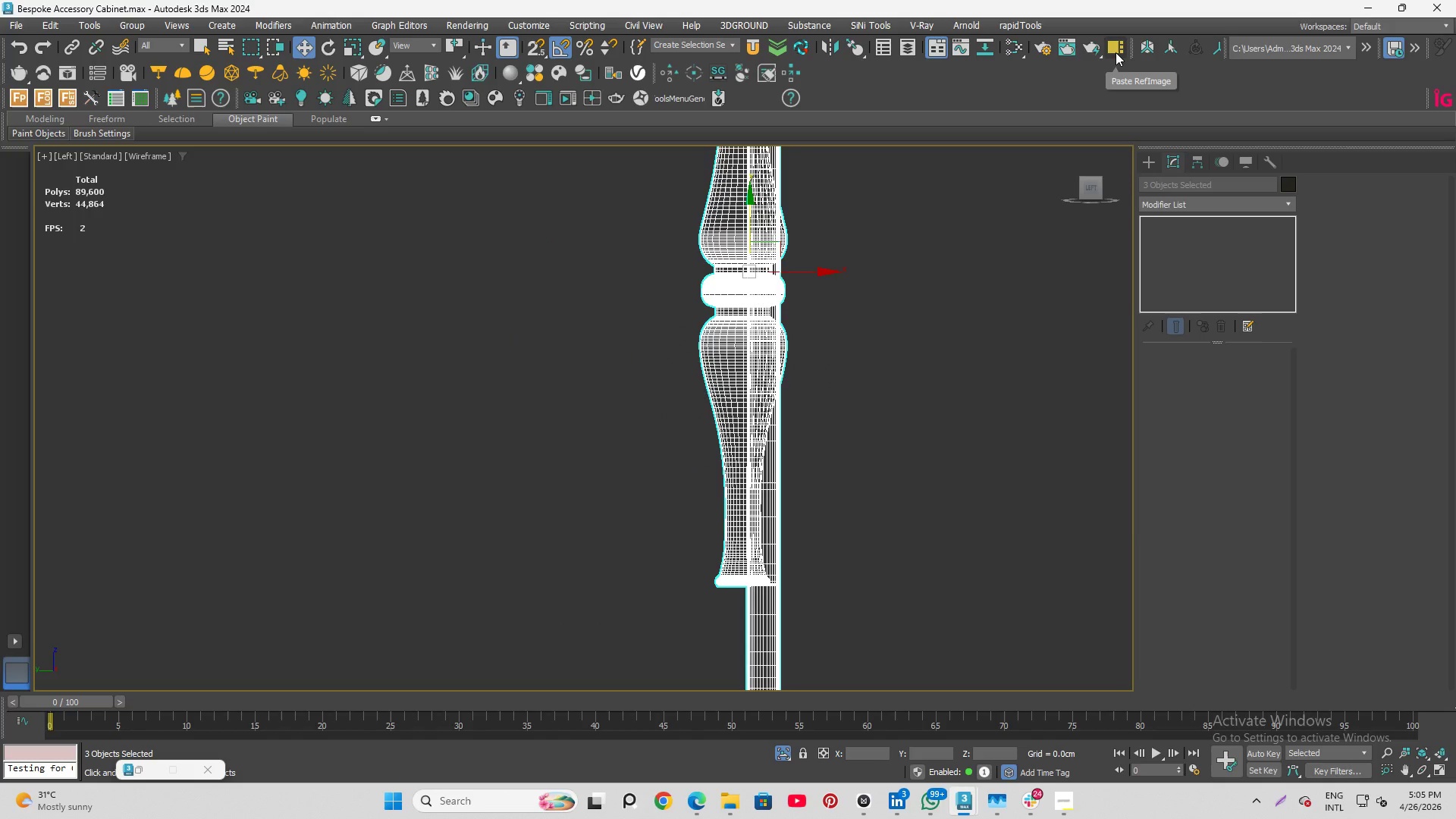 
scroll: coordinate [720, 583], scroll_direction: up, amount: 2.0
 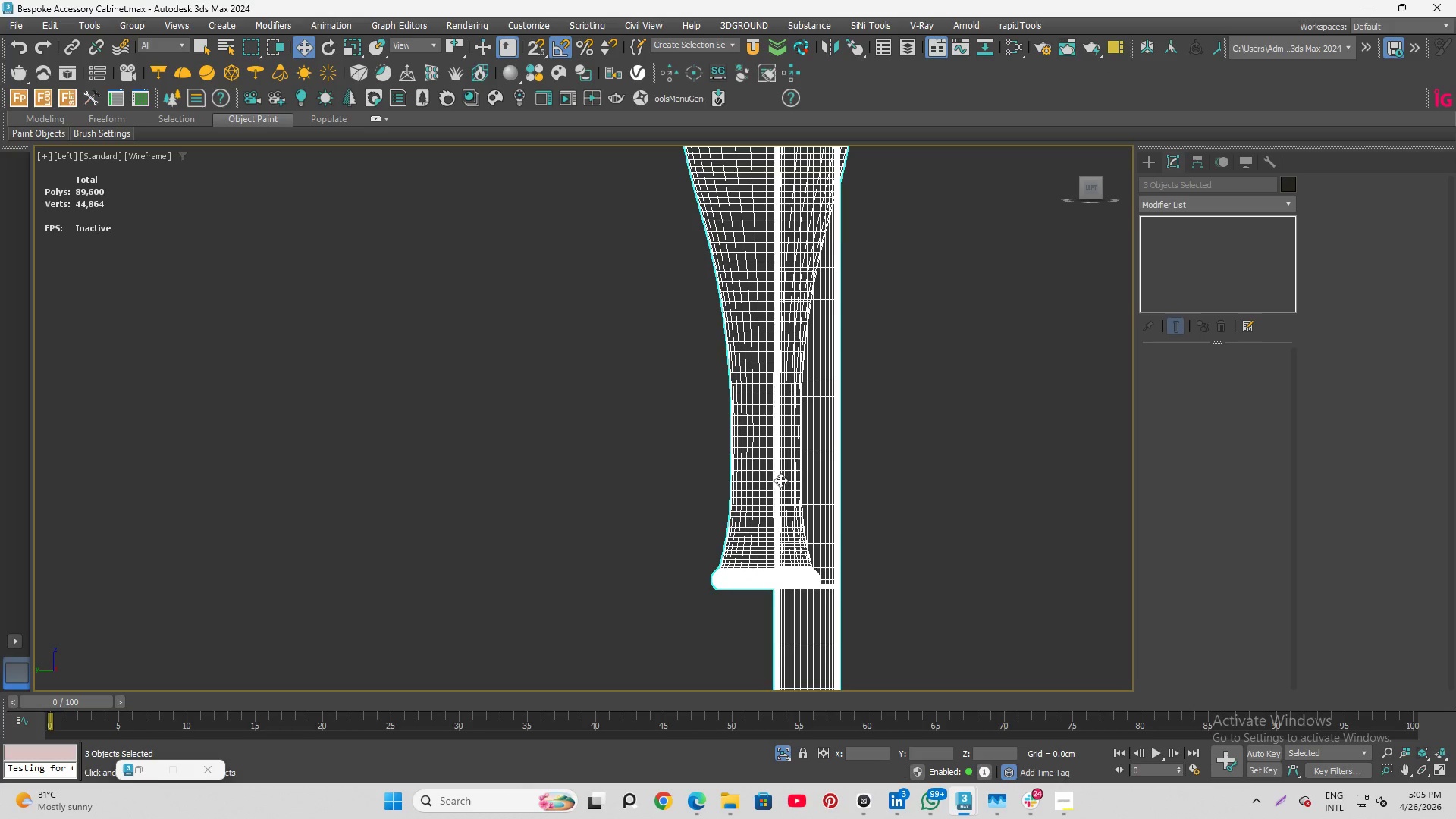 
scroll: coordinate [796, 503], scroll_direction: down, amount: 3.0
 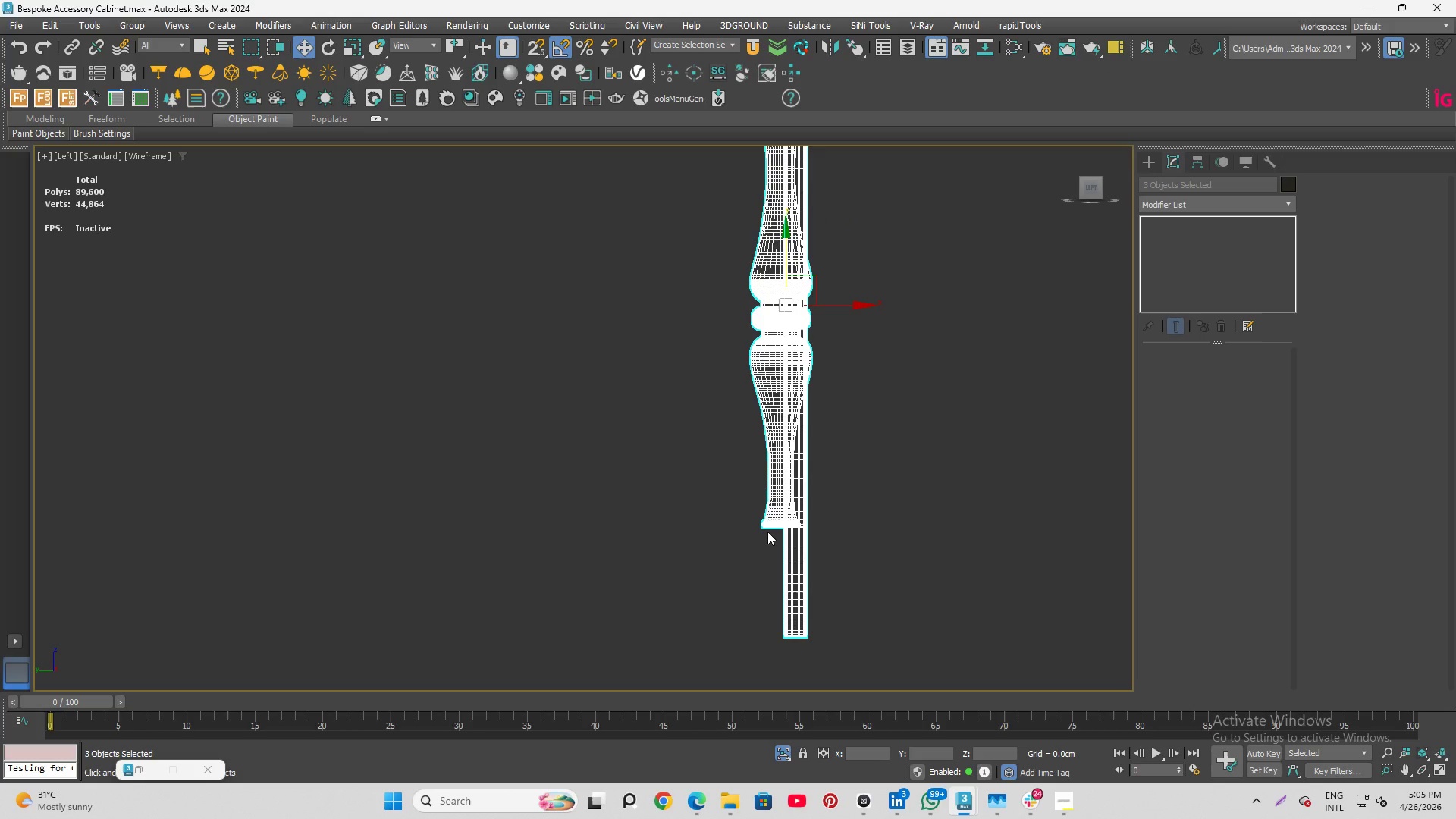 
wait(6.27)
 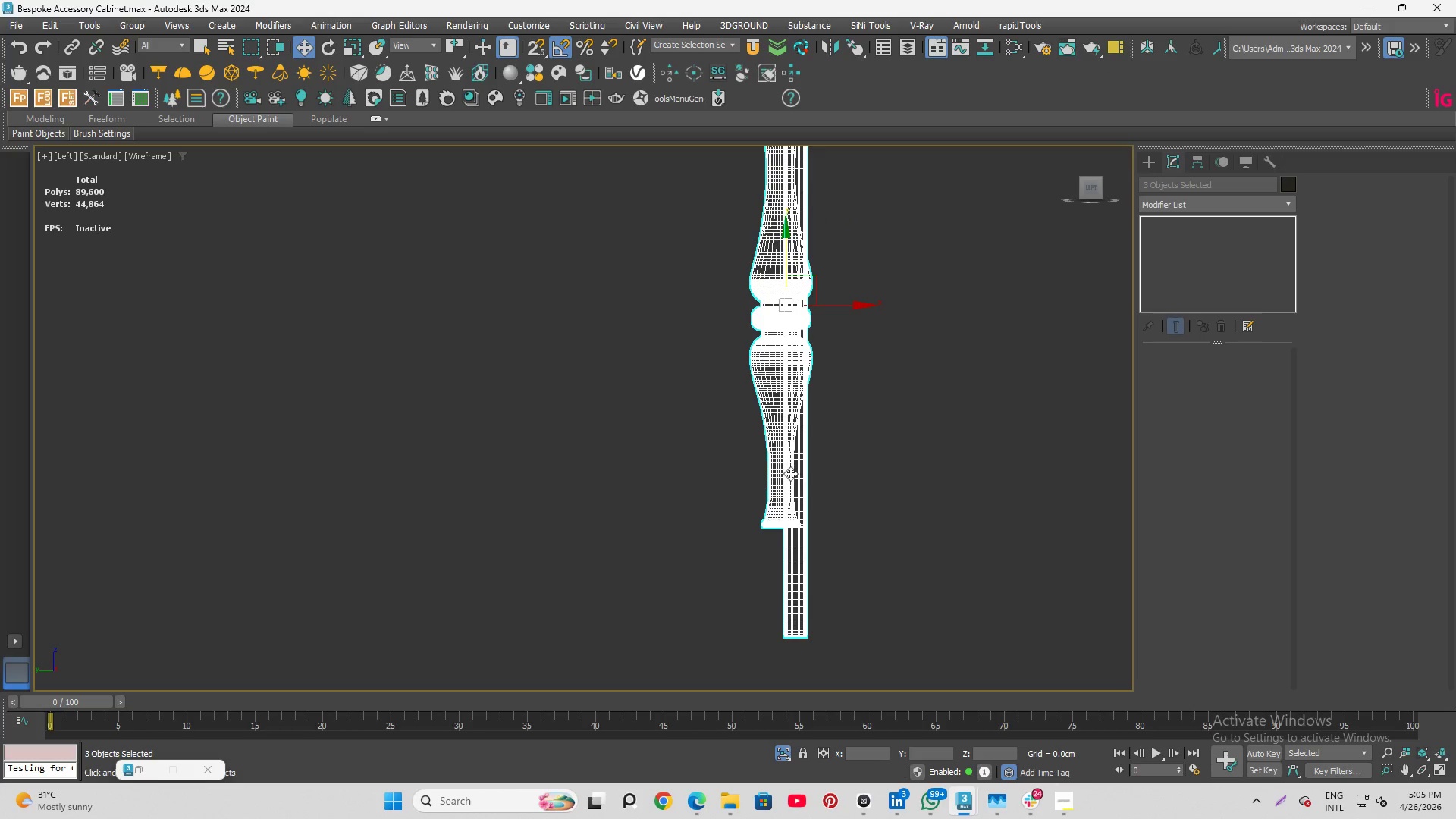 
hold_key(key=AltLeft, duration=2.45)
 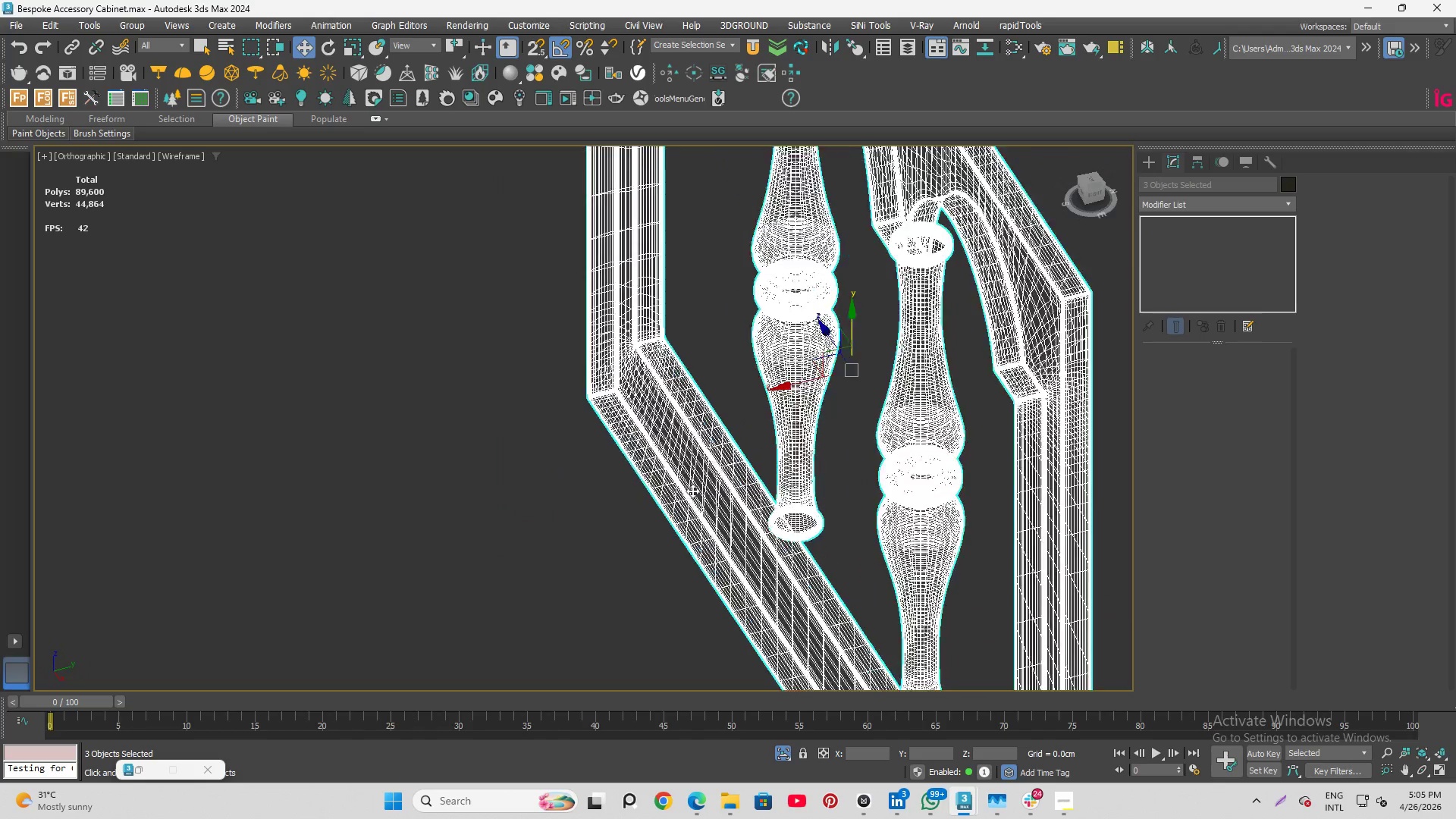 
scroll: coordinate [725, 498], scroll_direction: up, amount: 3.0
 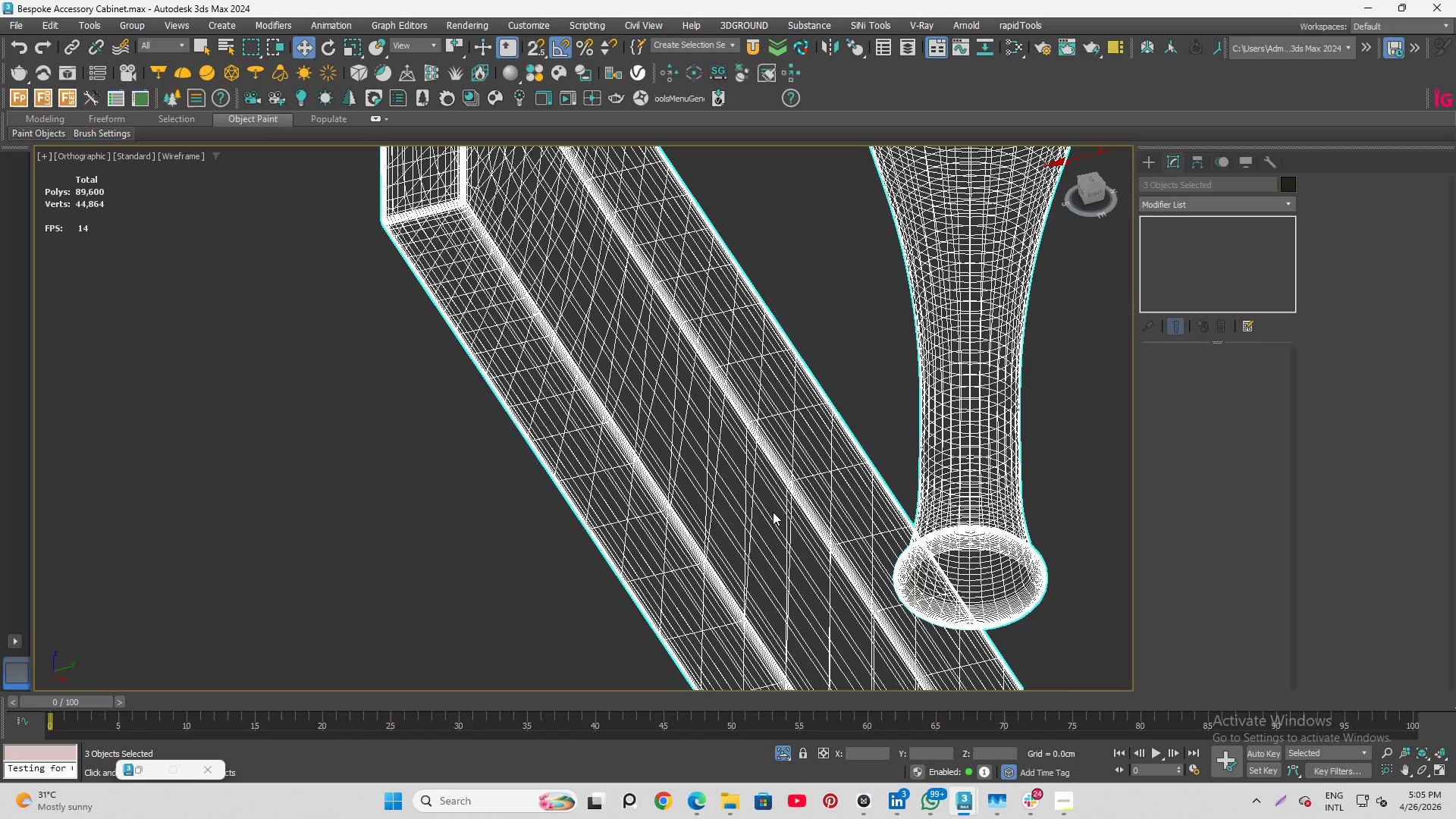 
wait(5.07)
 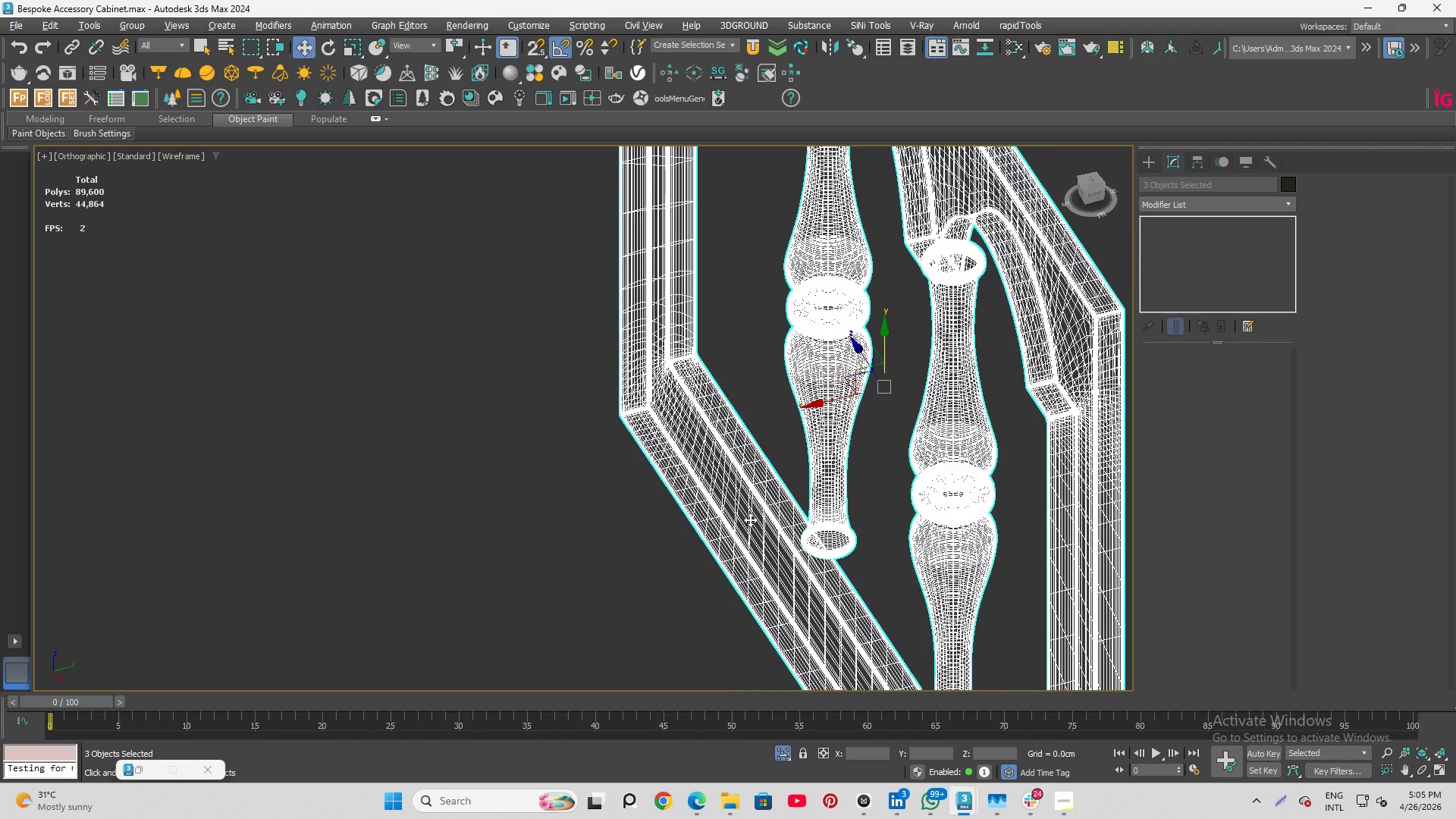 
hold_key(key=AltLeft, duration=1.31)
 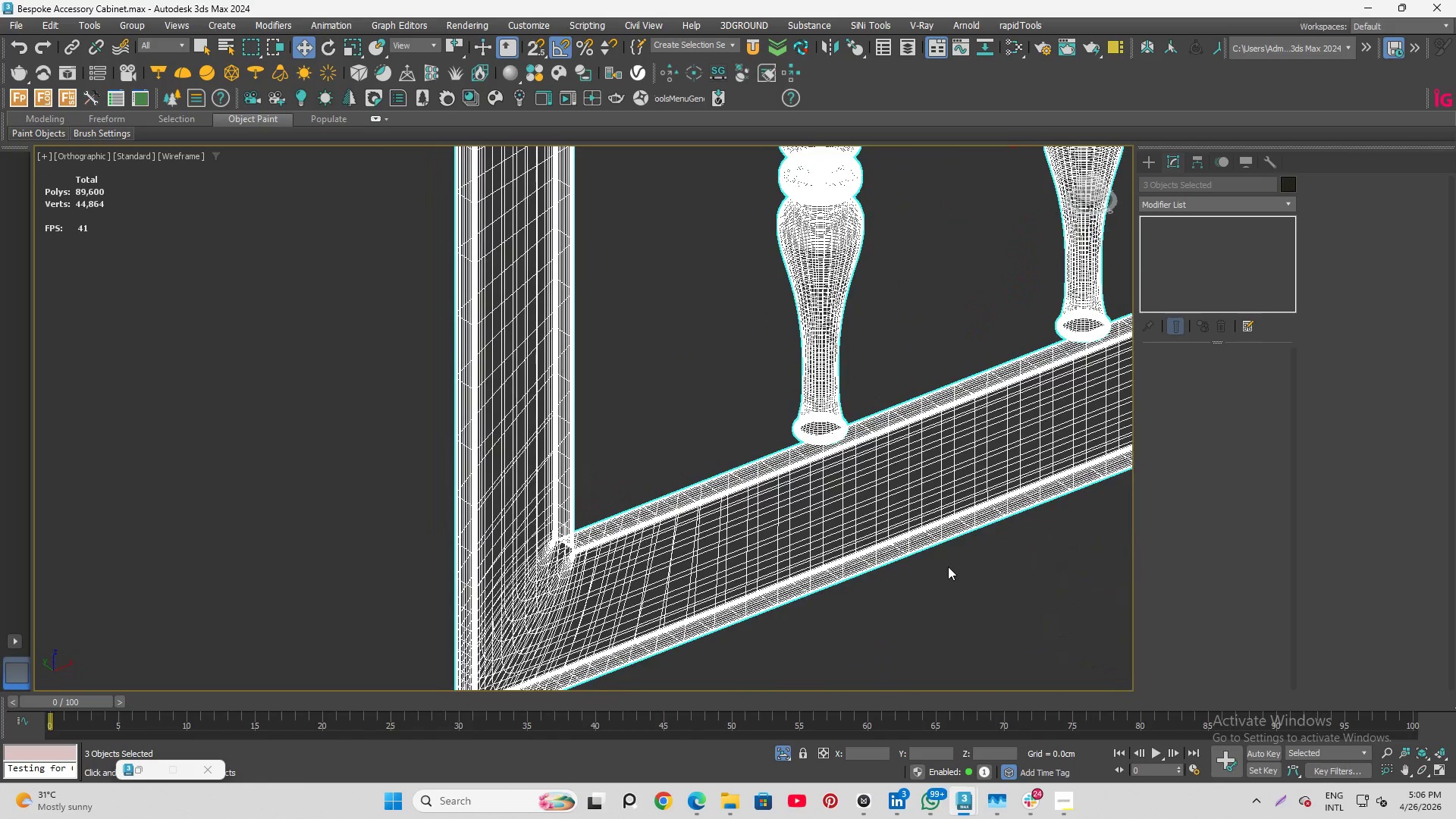 
scroll: coordinate [750, 519], scroll_direction: down, amount: 3.0
 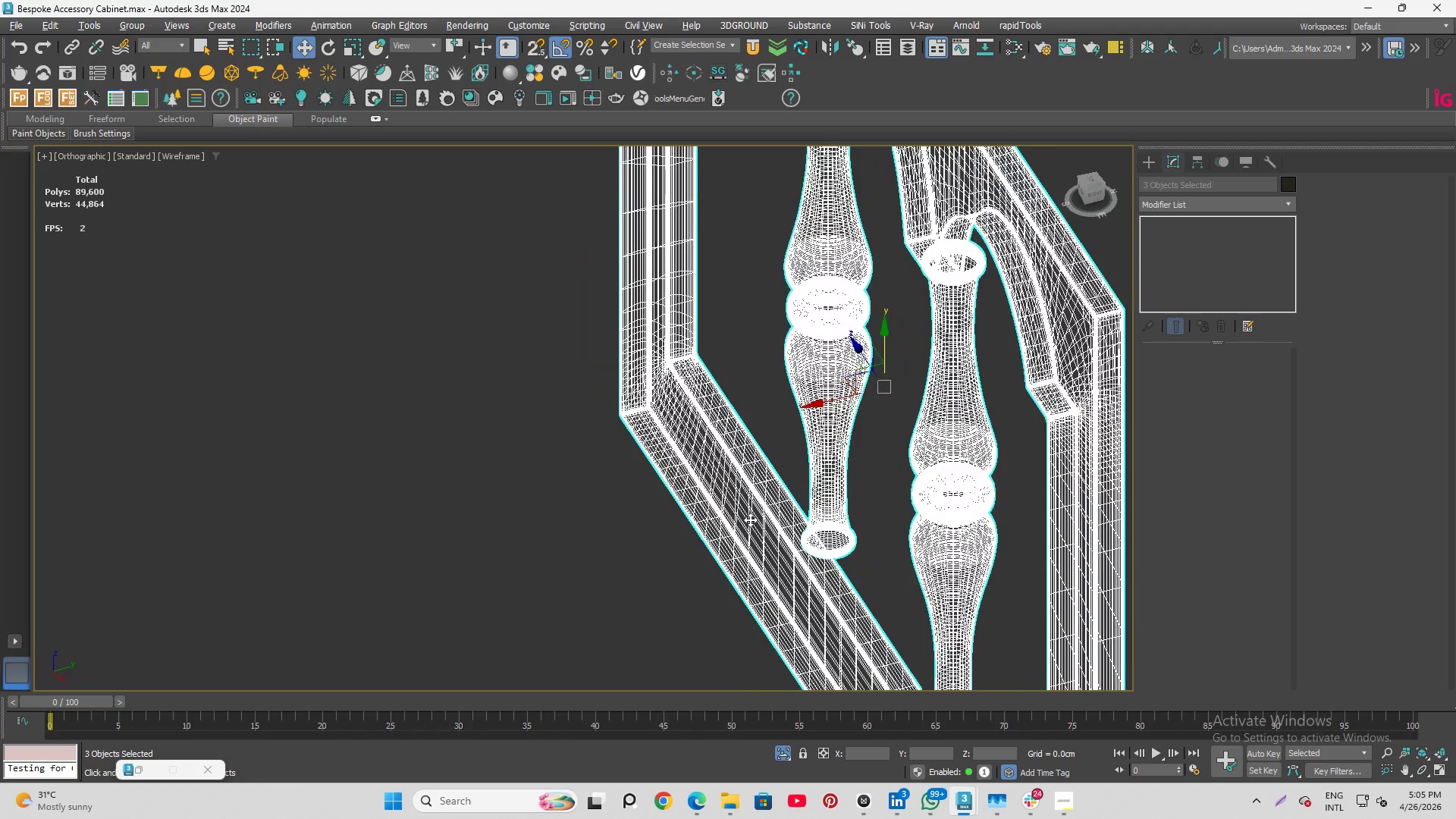 
left_click([958, 590])
 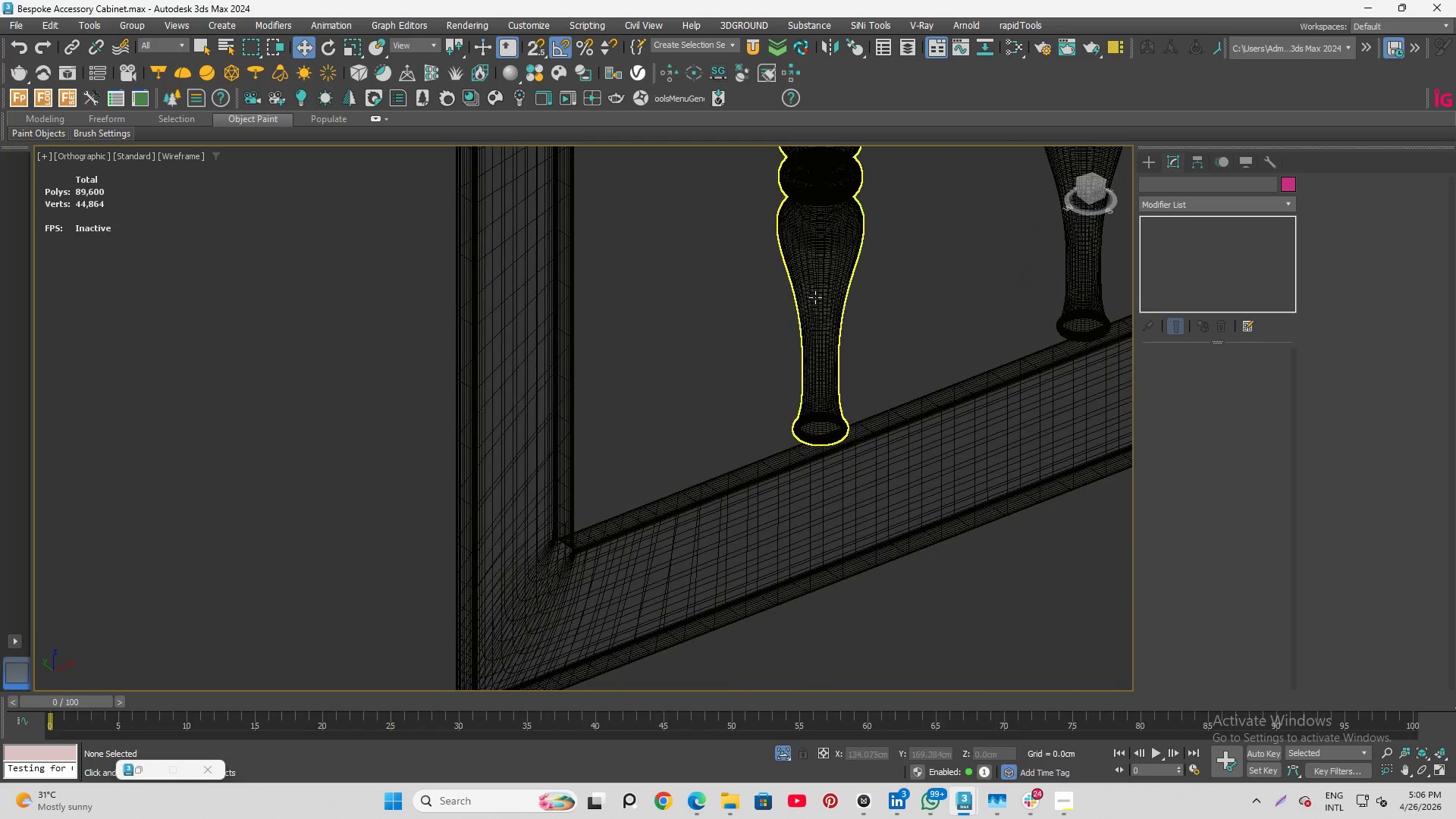 
left_click([833, 293])
 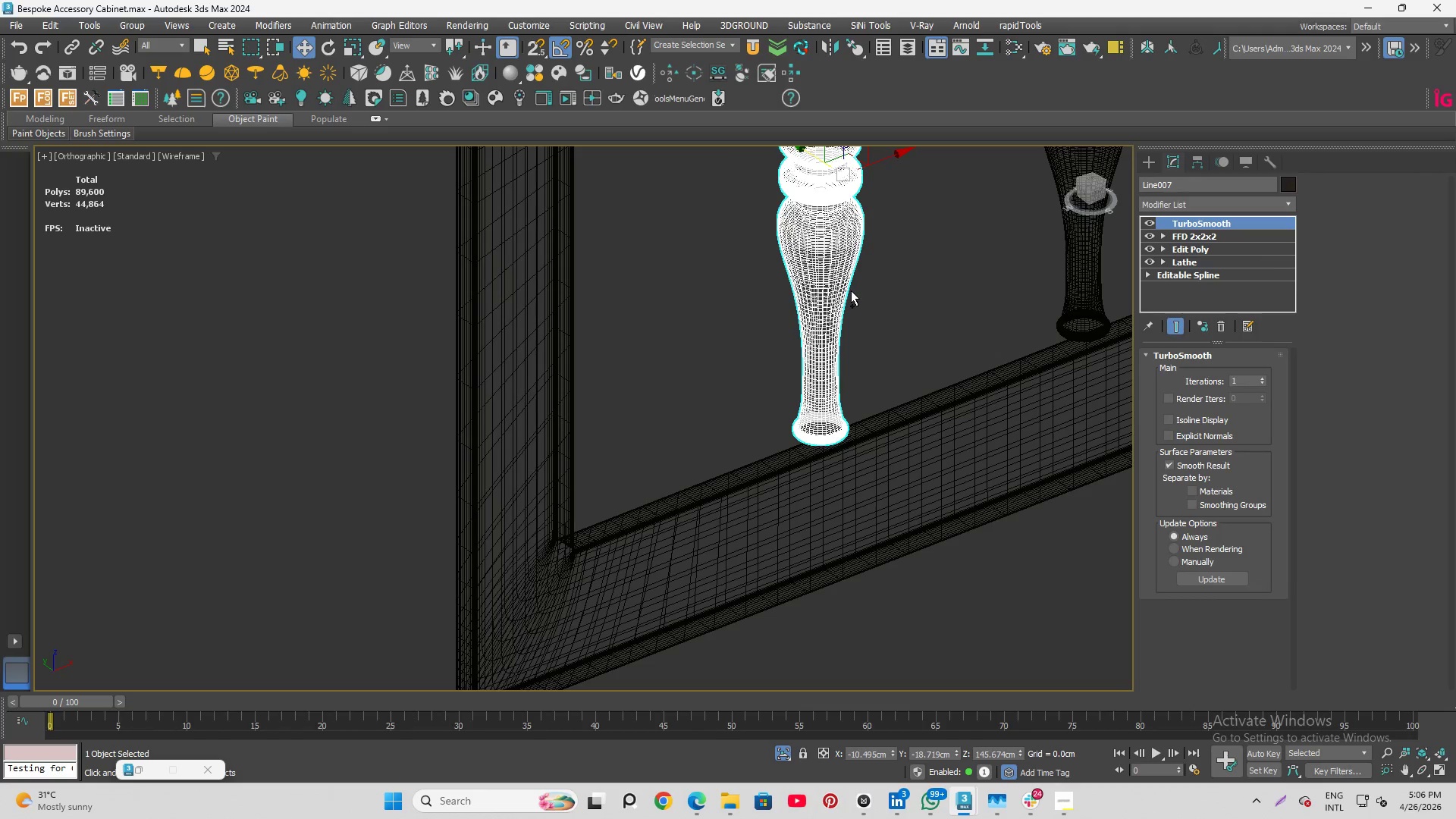 
hold_key(key=ControlLeft, duration=1.53)
left_click([1095, 278])
 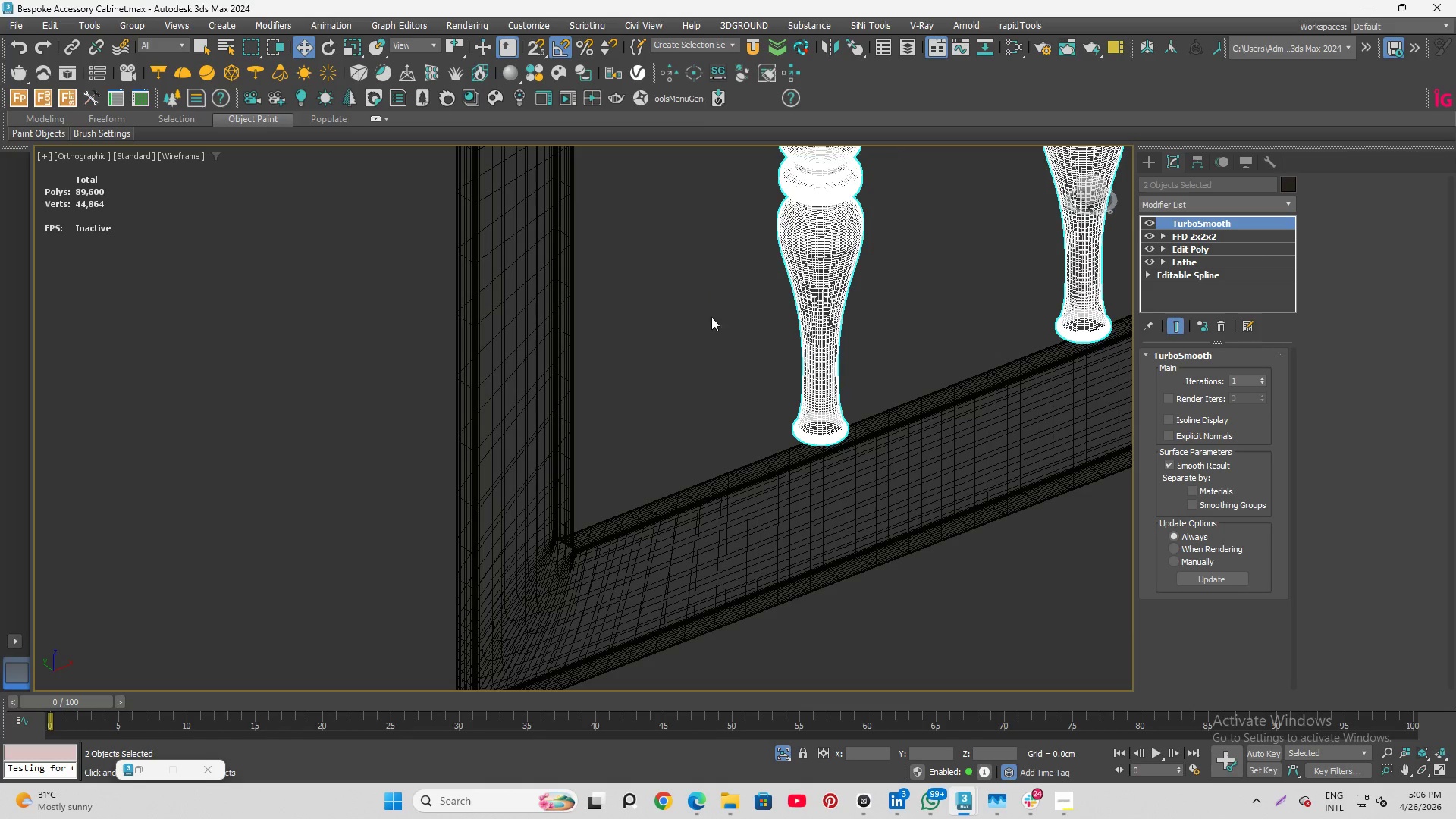 
hold_key(key=AltLeft, duration=0.98)
 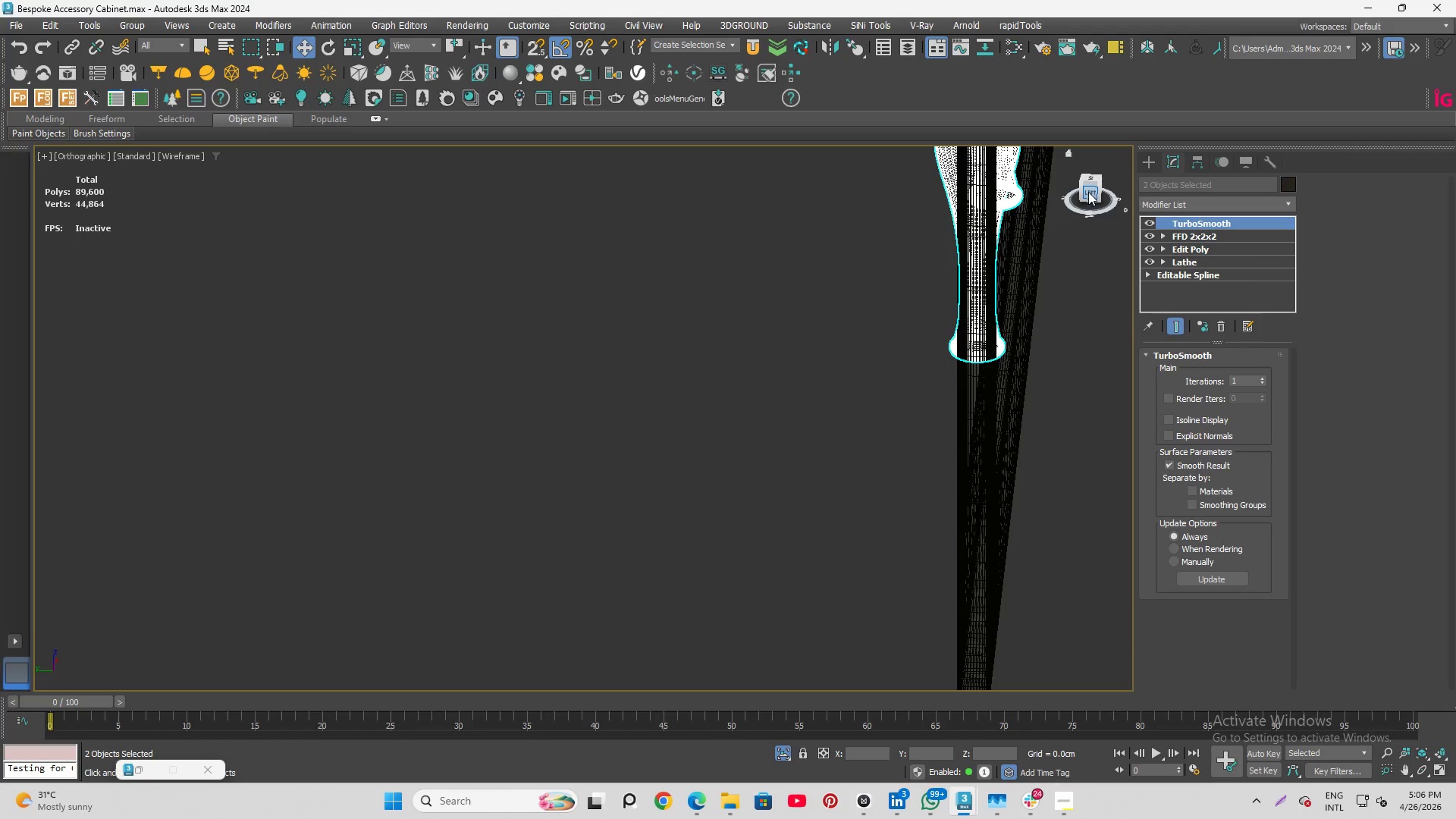 
left_click([1088, 192])
 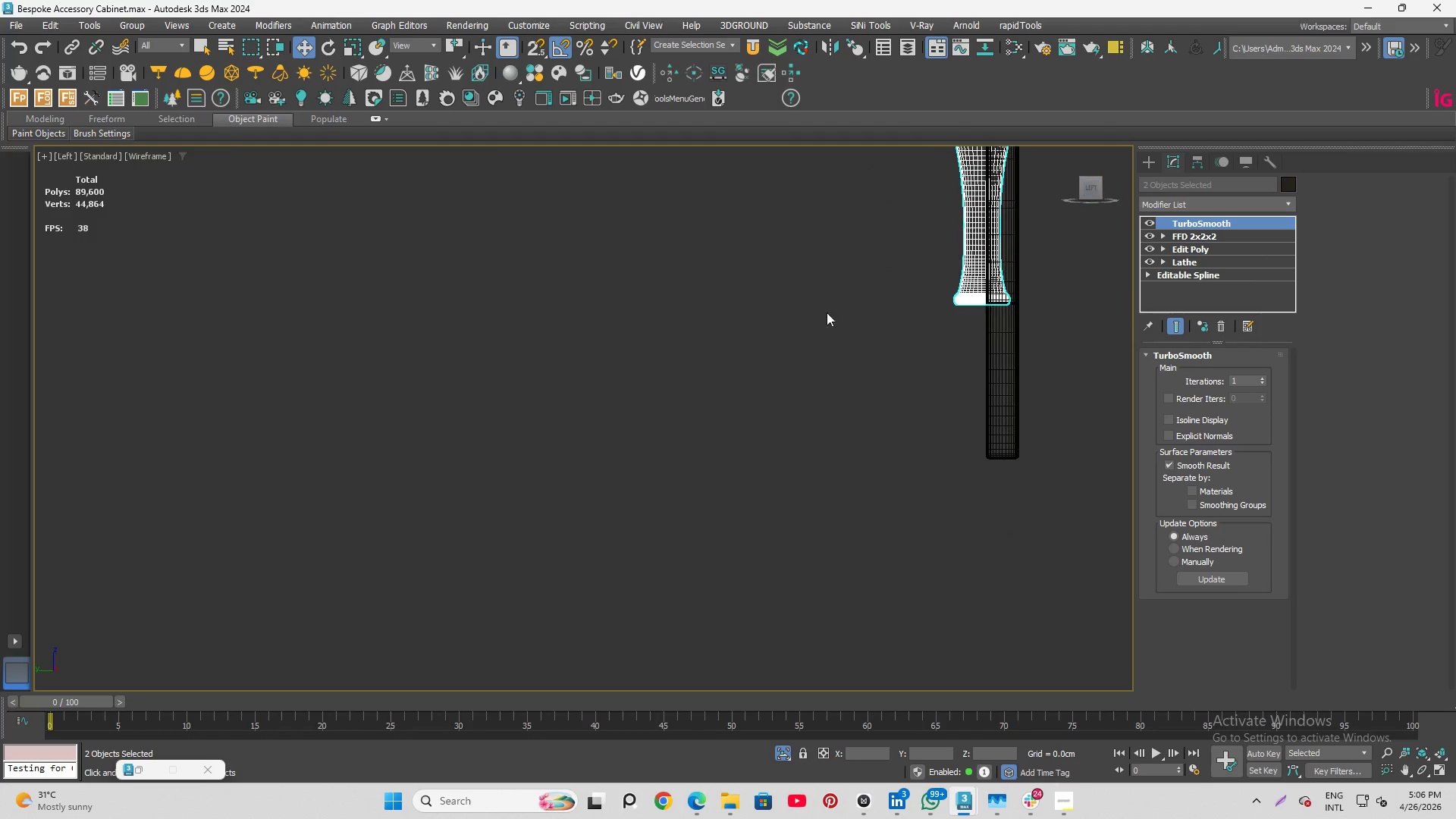 
scroll: coordinate [832, 278], scroll_direction: none, amount: 0.0
 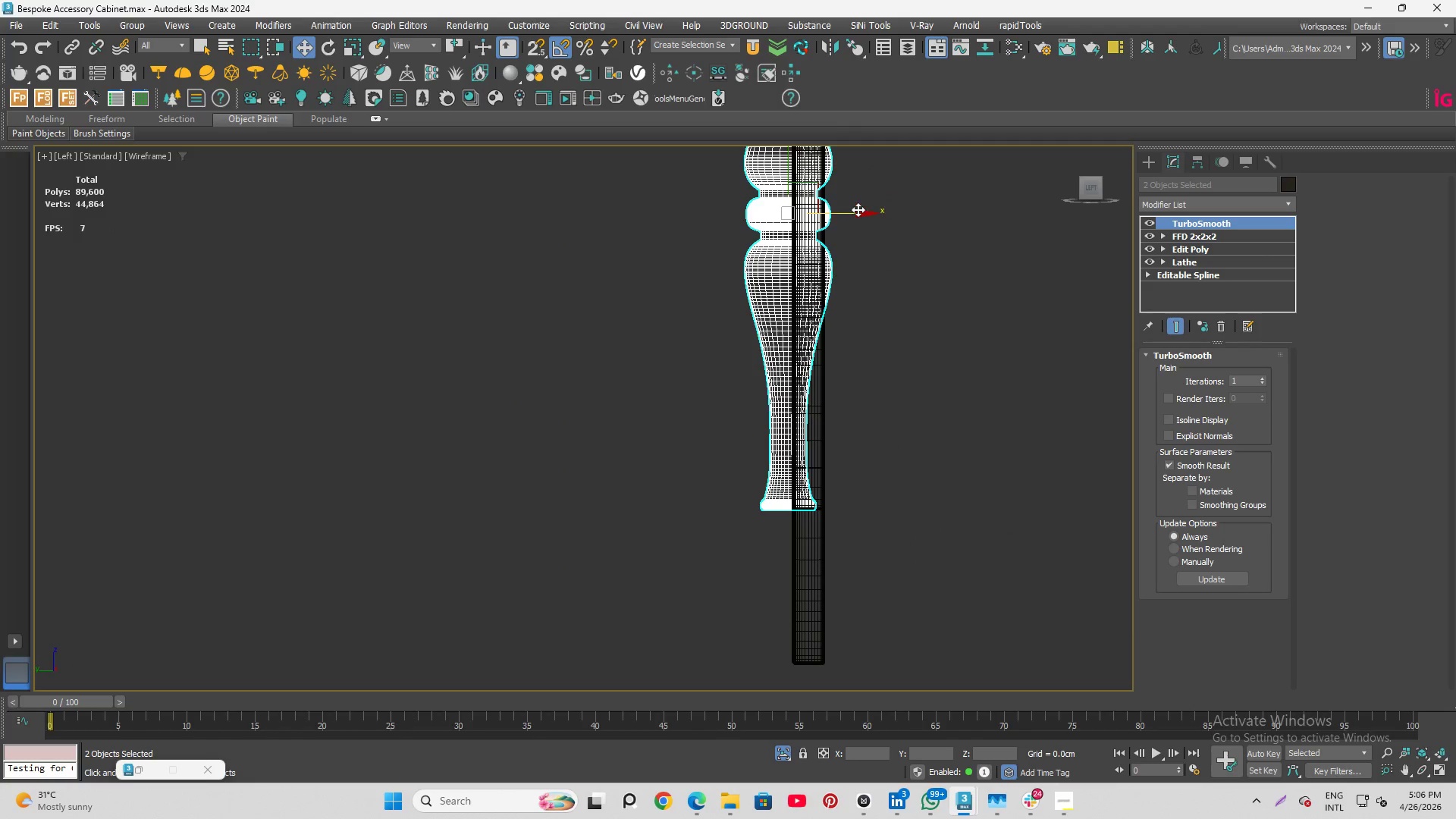 
left_click_drag(start_coordinate=[852, 211], to_coordinate=[867, 214])
 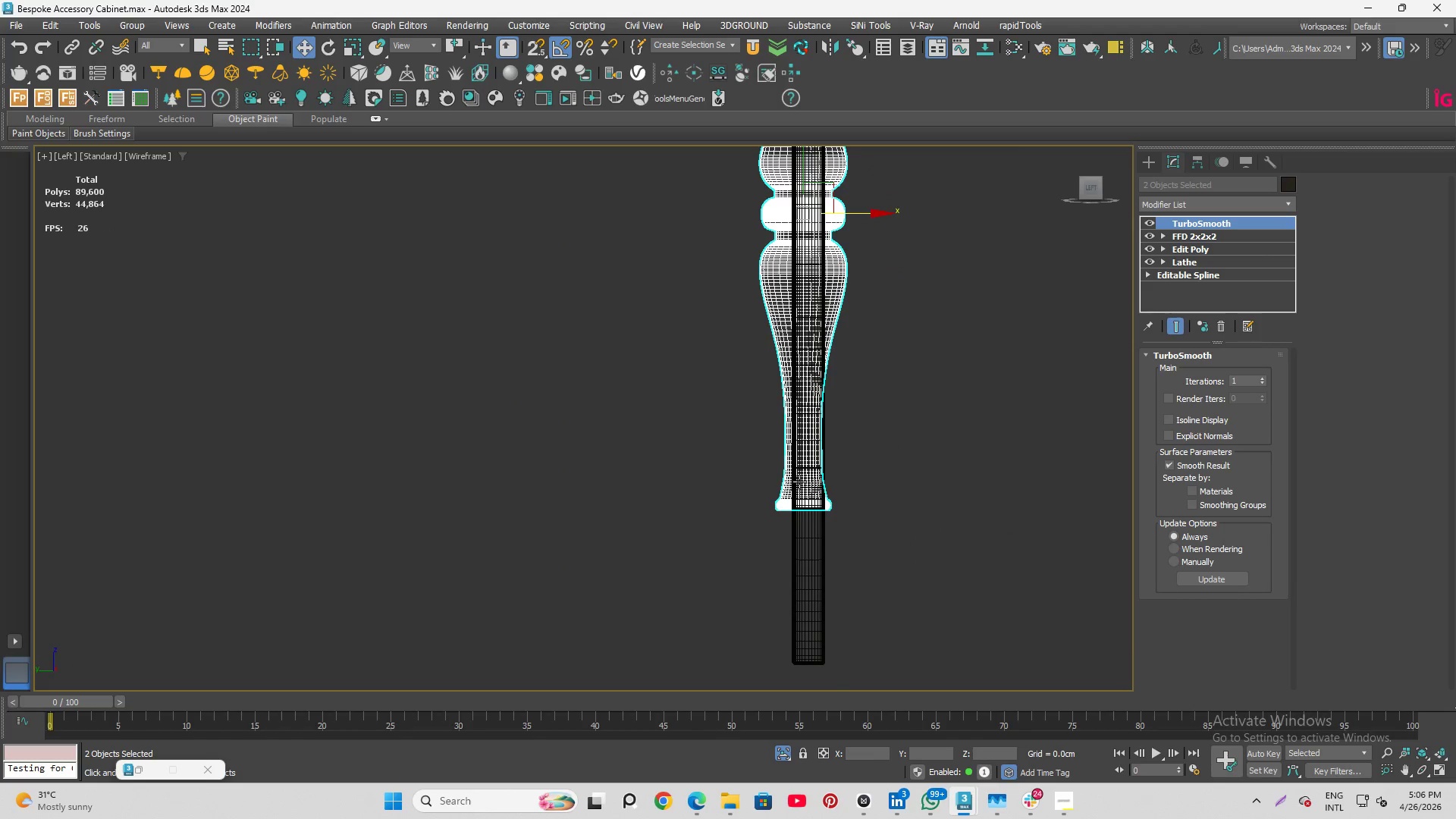 
scroll: coordinate [891, 500], scroll_direction: up, amount: 8.0
 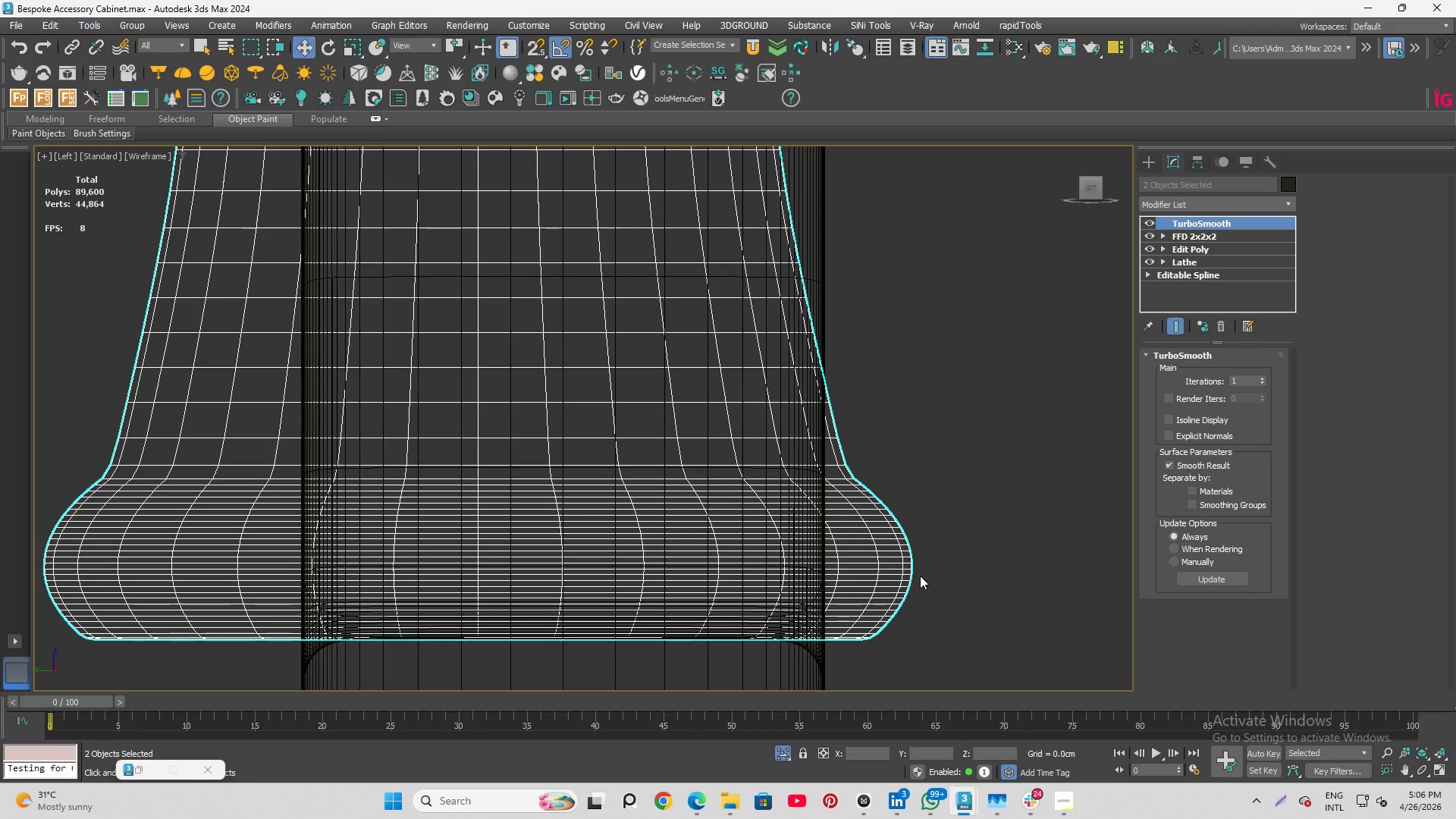 
key(S)
 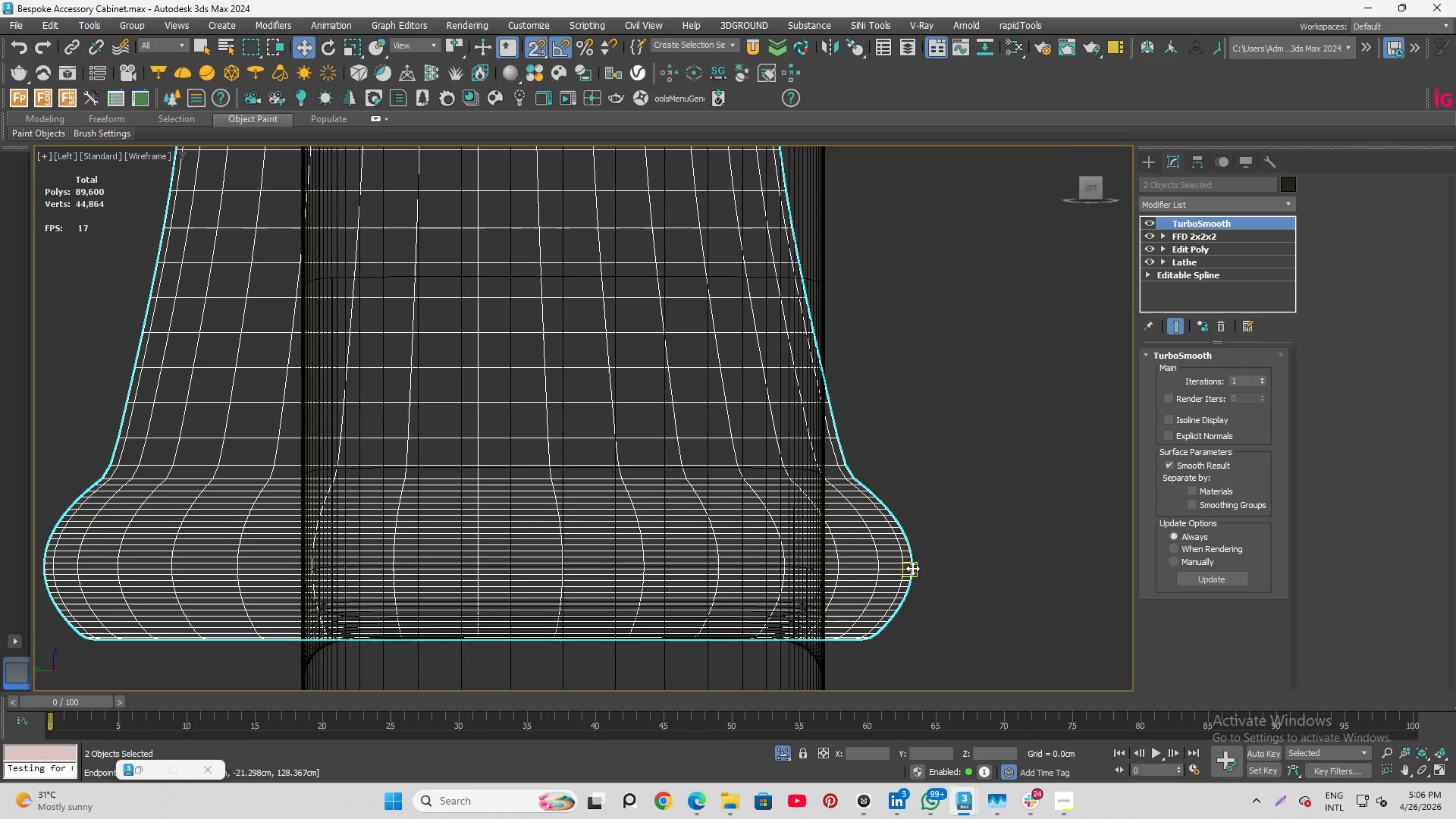 
left_click_drag(start_coordinate=[912, 568], to_coordinate=[844, 504])
 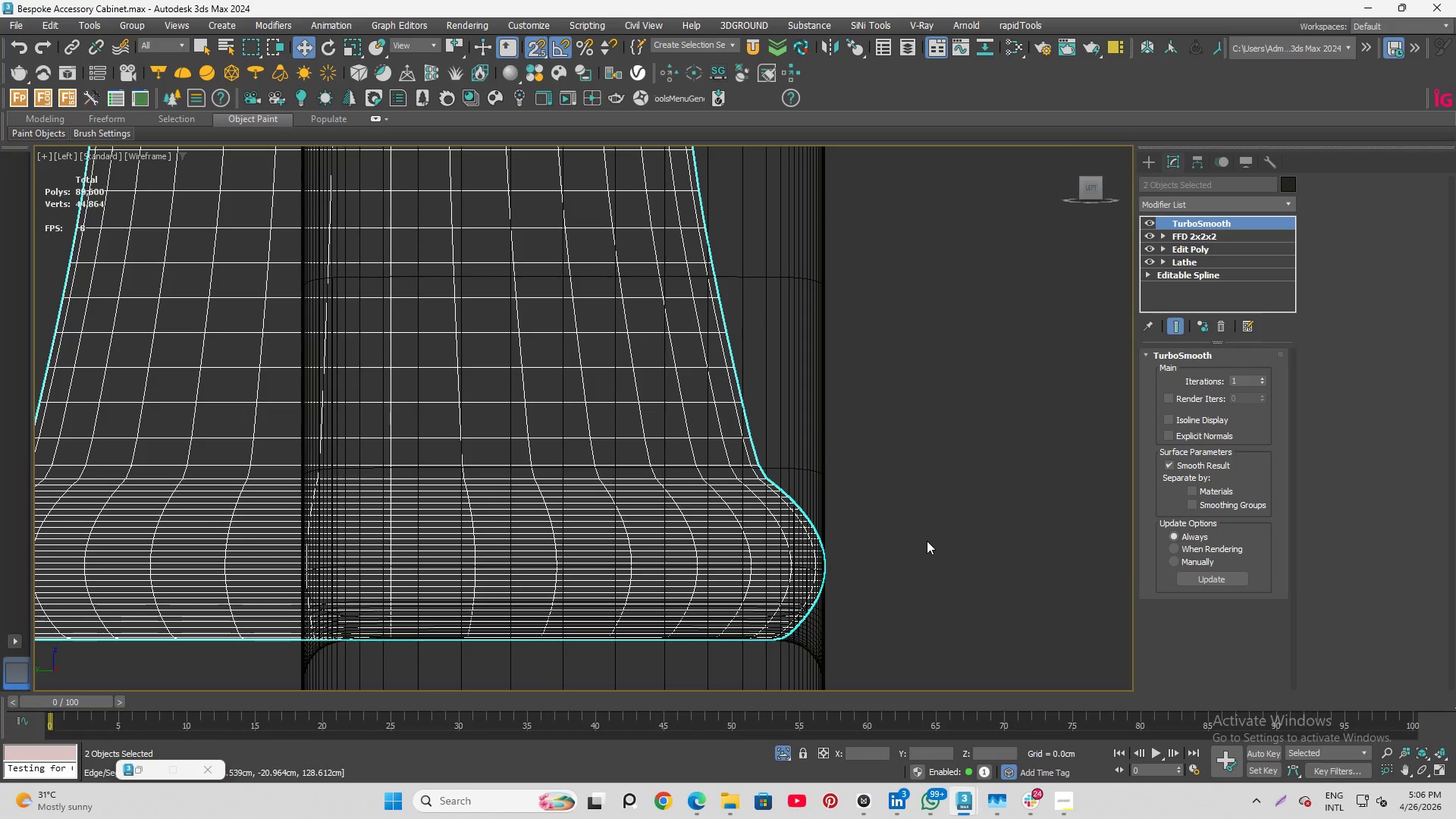 
scroll: coordinate [927, 541], scroll_direction: down, amount: 1.0
 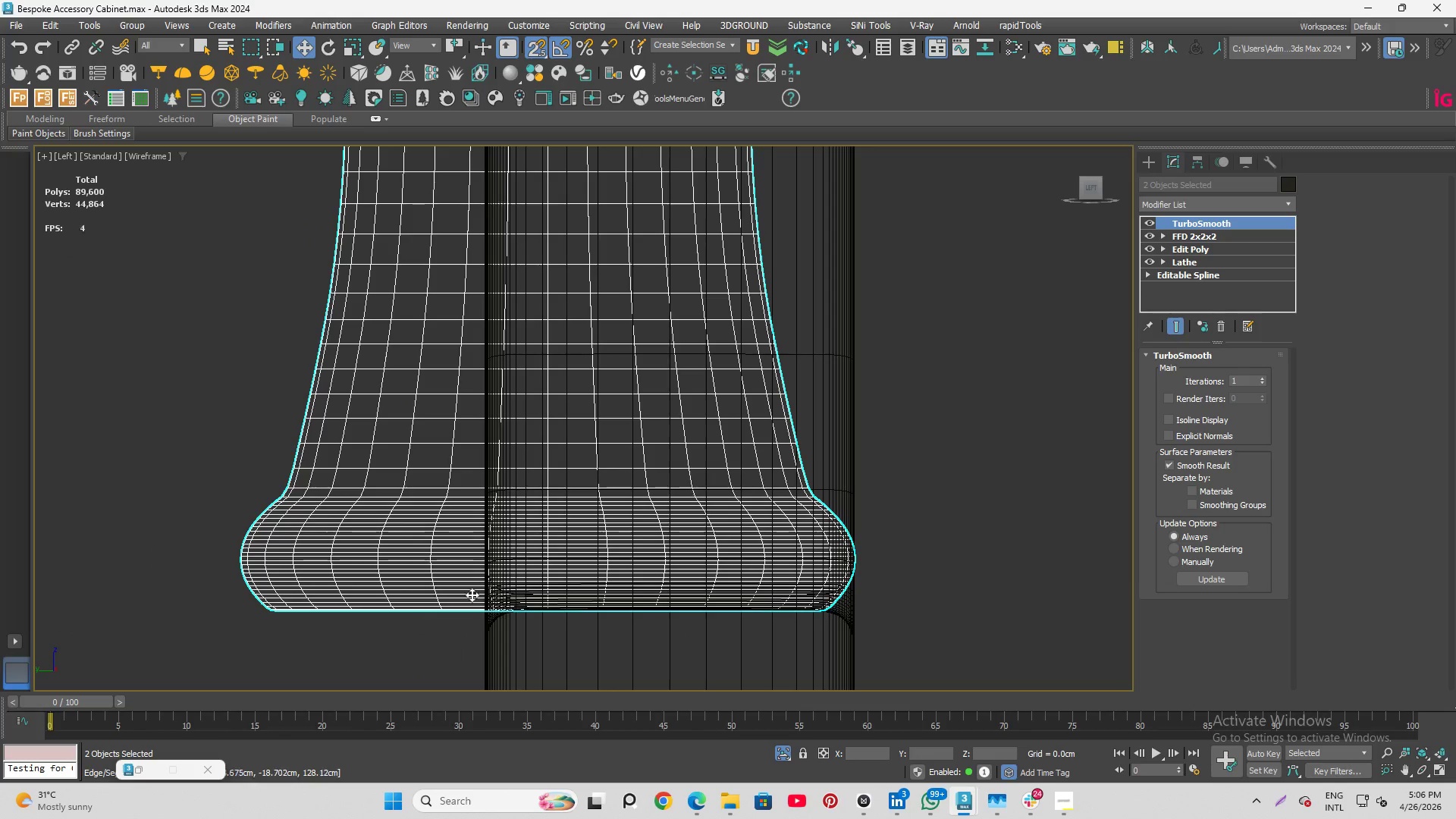 
scroll: coordinate [497, 595], scroll_direction: up, amount: 6.0
 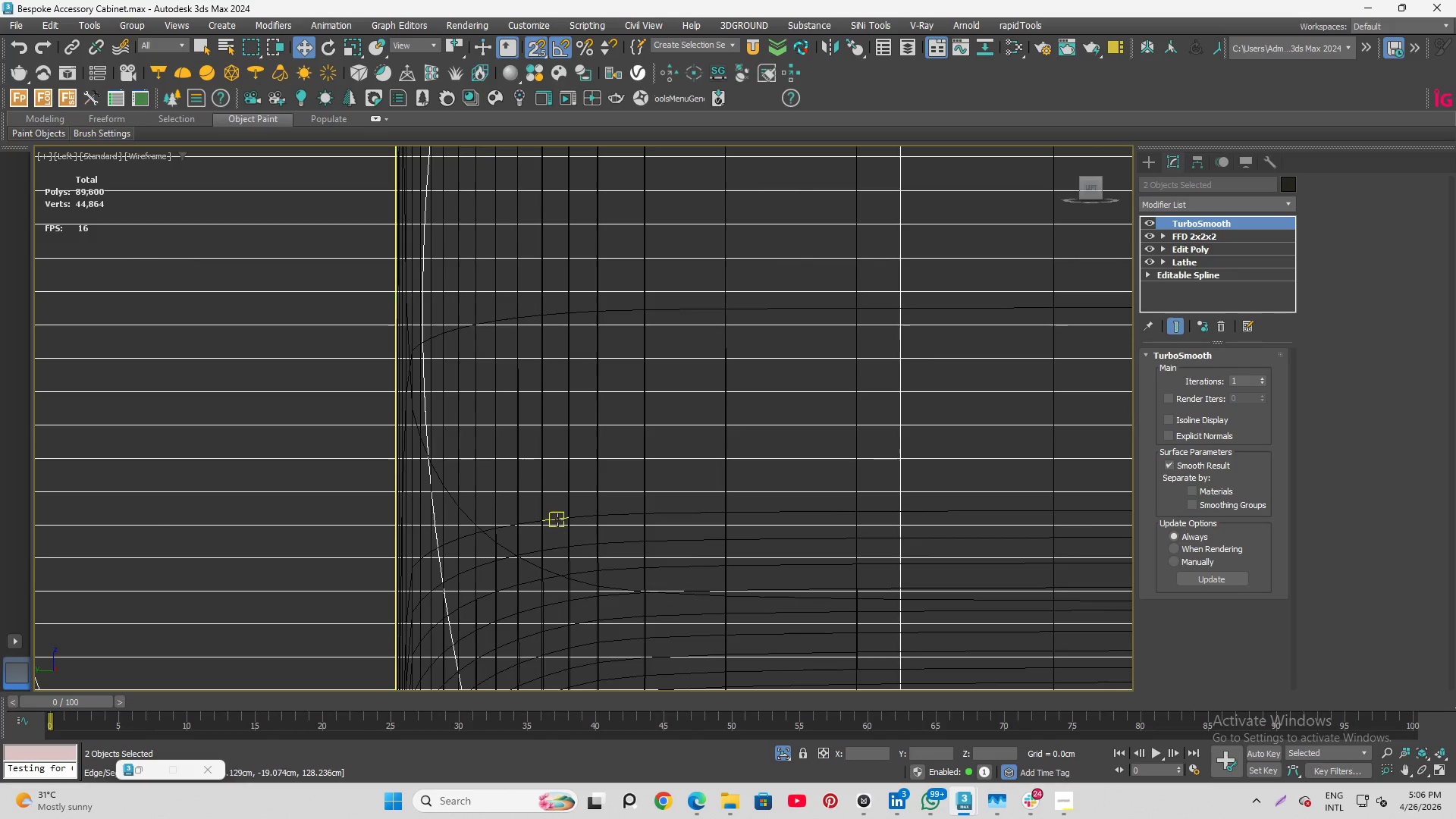 
scroll: coordinate [692, 601], scroll_direction: down, amount: 15.0
 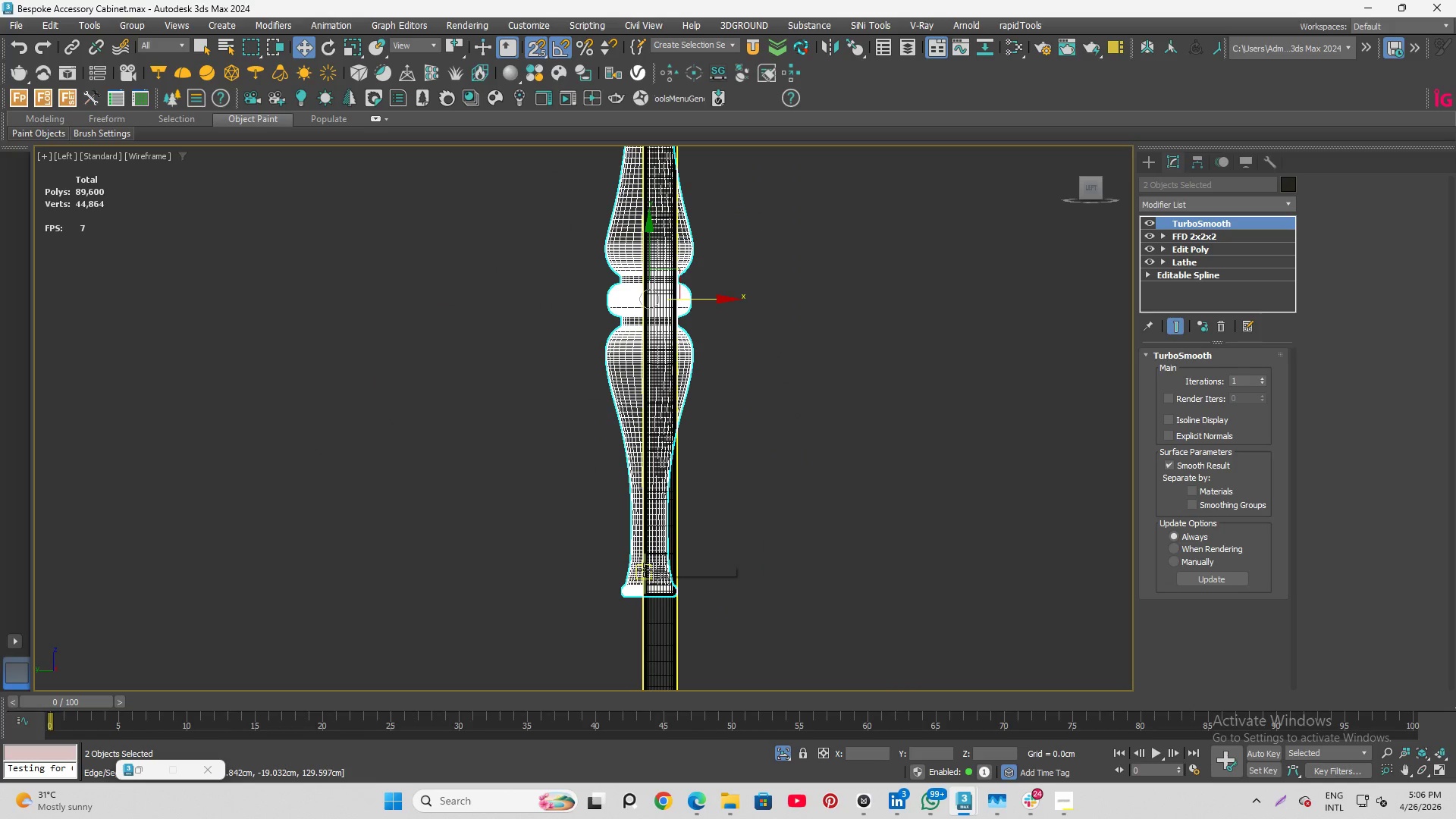 
wait(5.76)
 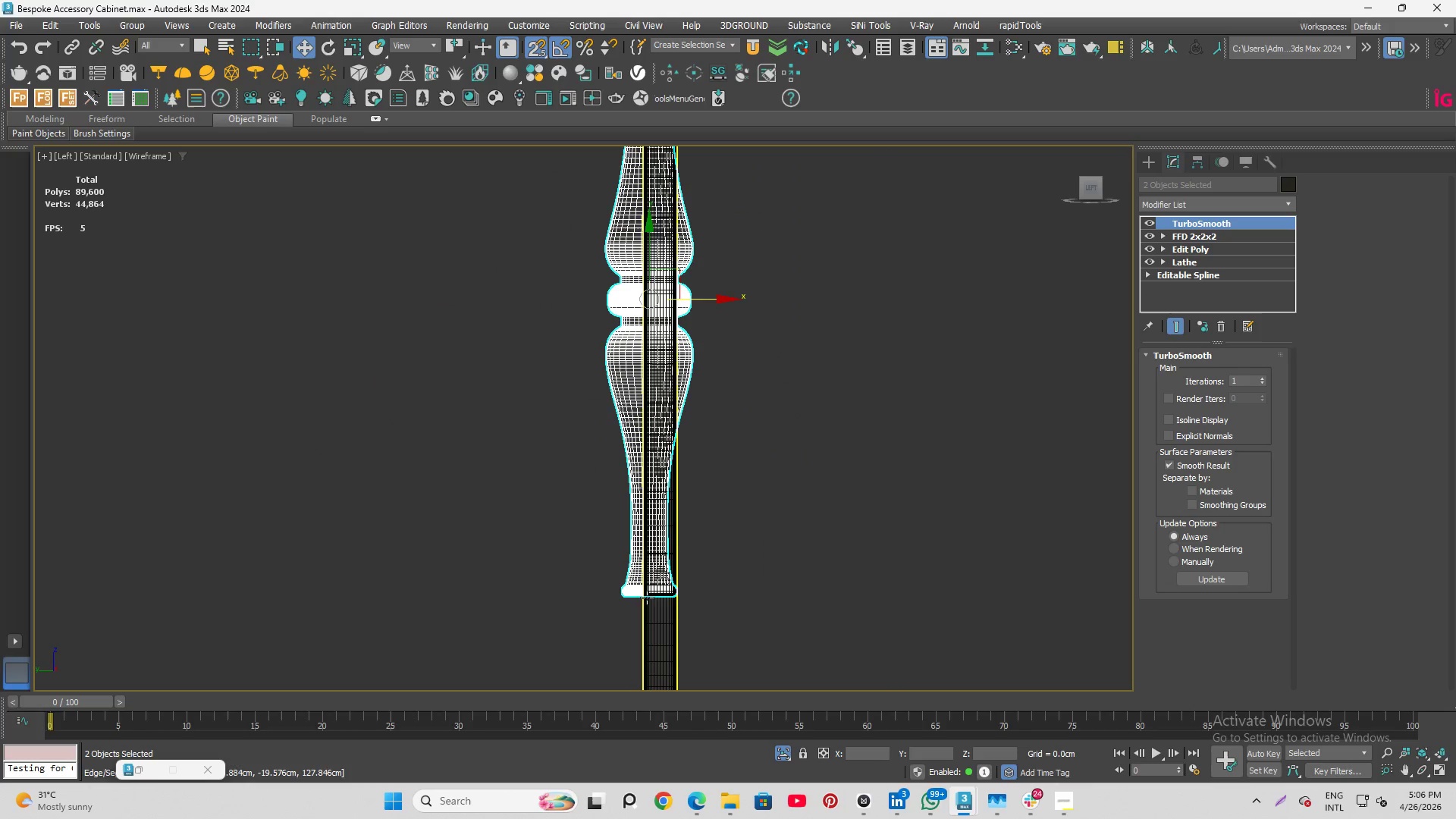 
hold_key(key=AltLeft, duration=5.52)
 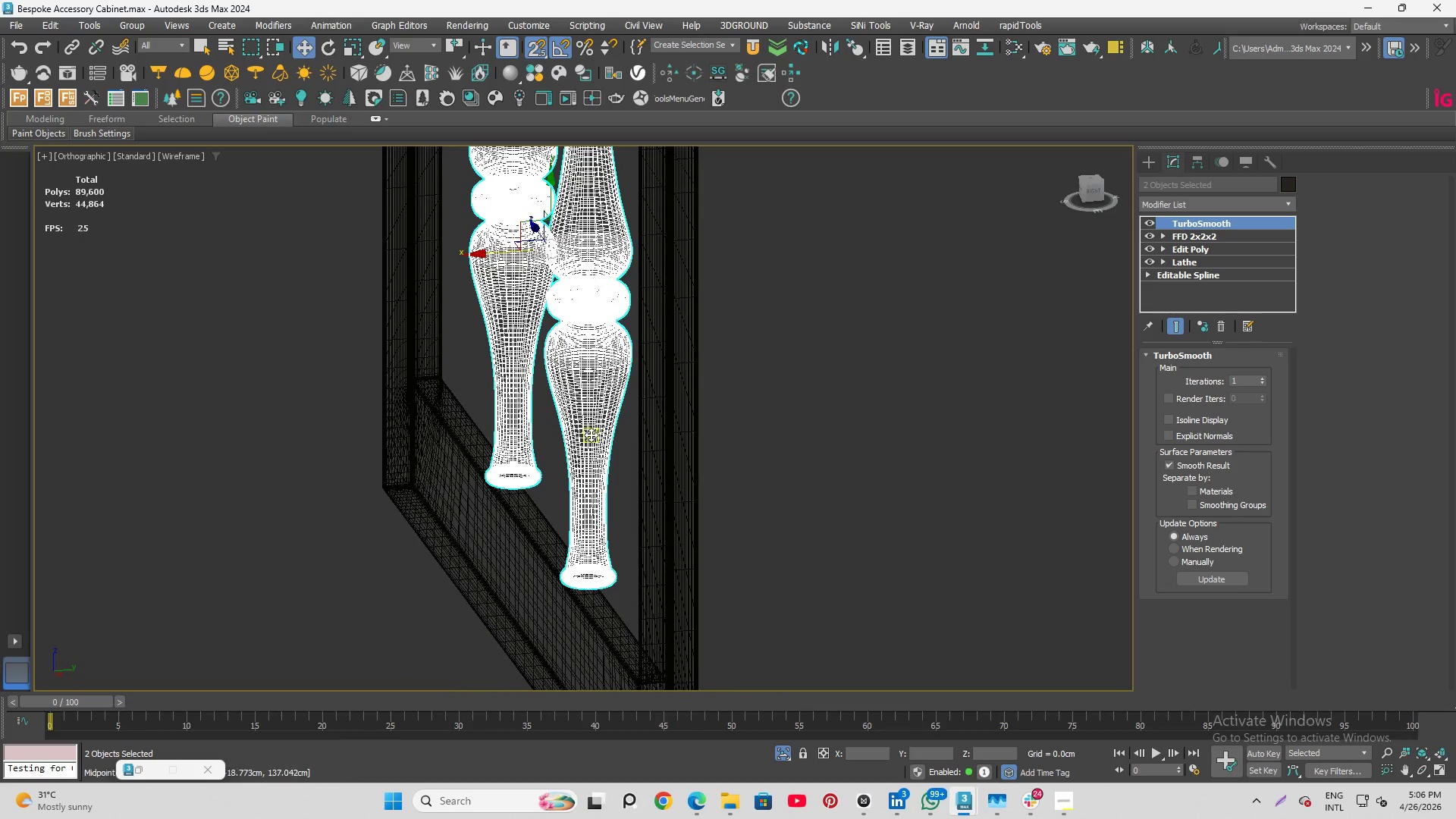 
hold_key(key=AltLeft, duration=5.08)
 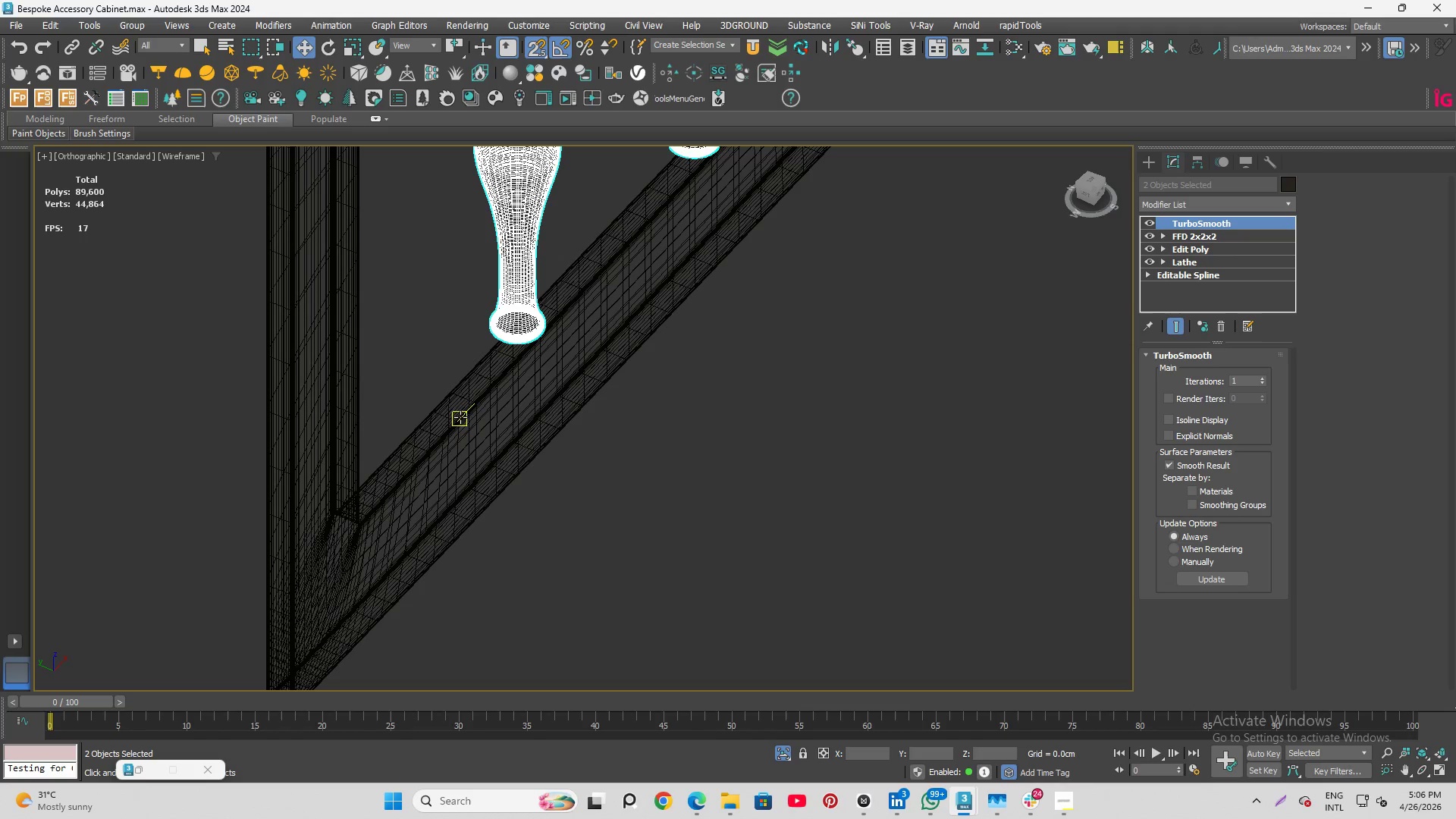 
wait(5.3)
 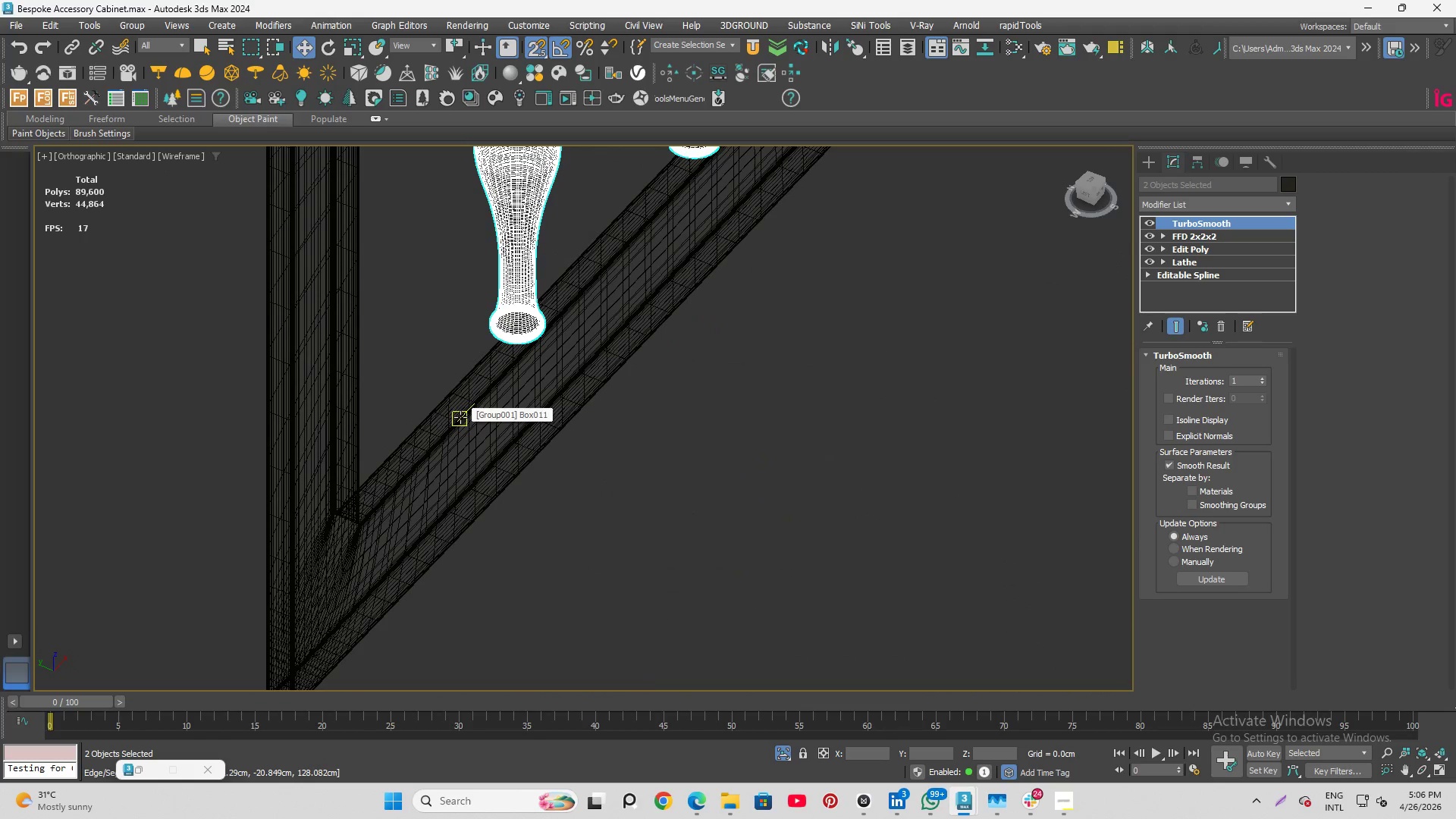 
hold_key(key=AltLeft, duration=1.03)
scroll: coordinate [585, 425], scroll_direction: down, amount: 2.0
 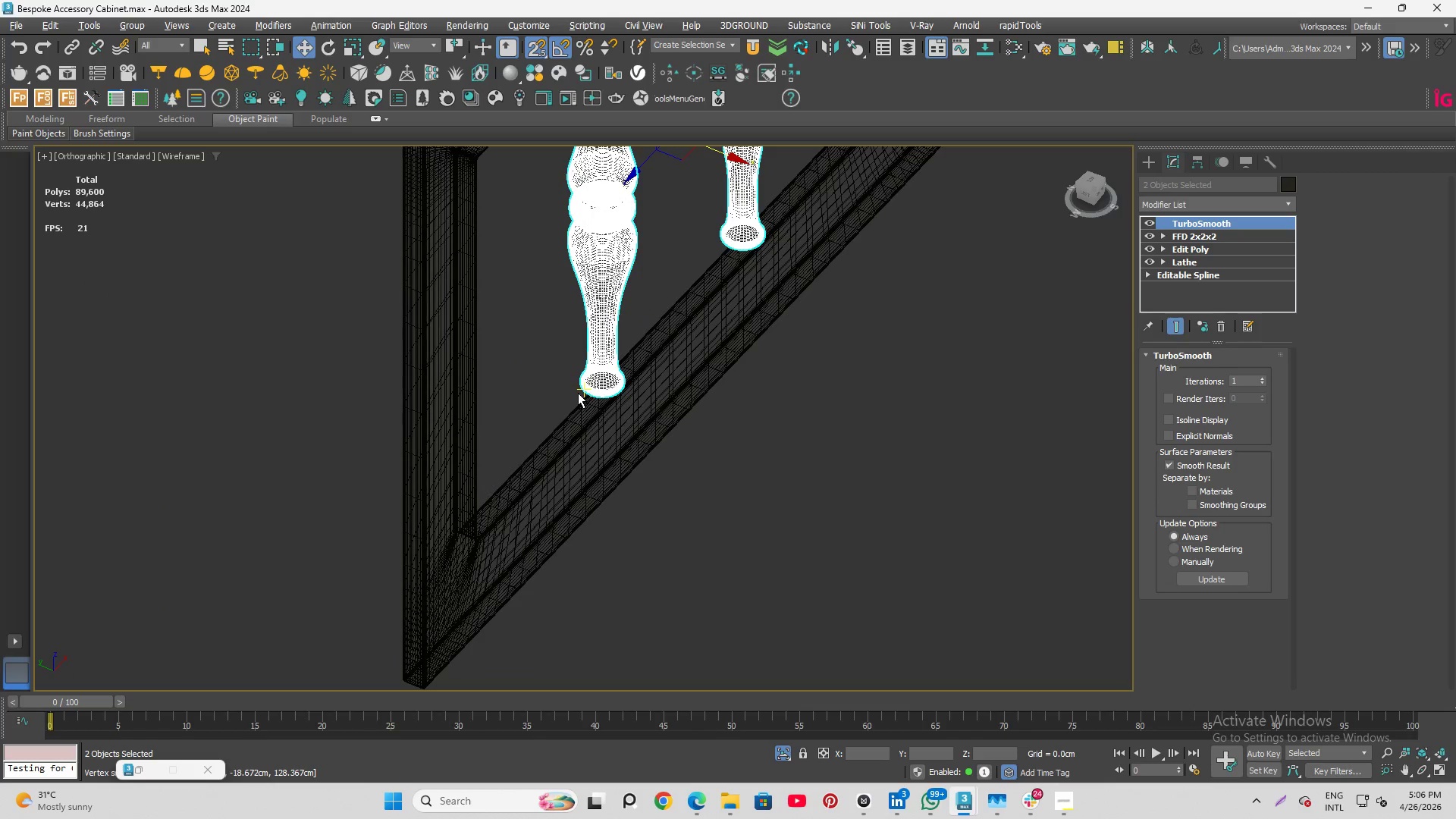 
key(Q)
 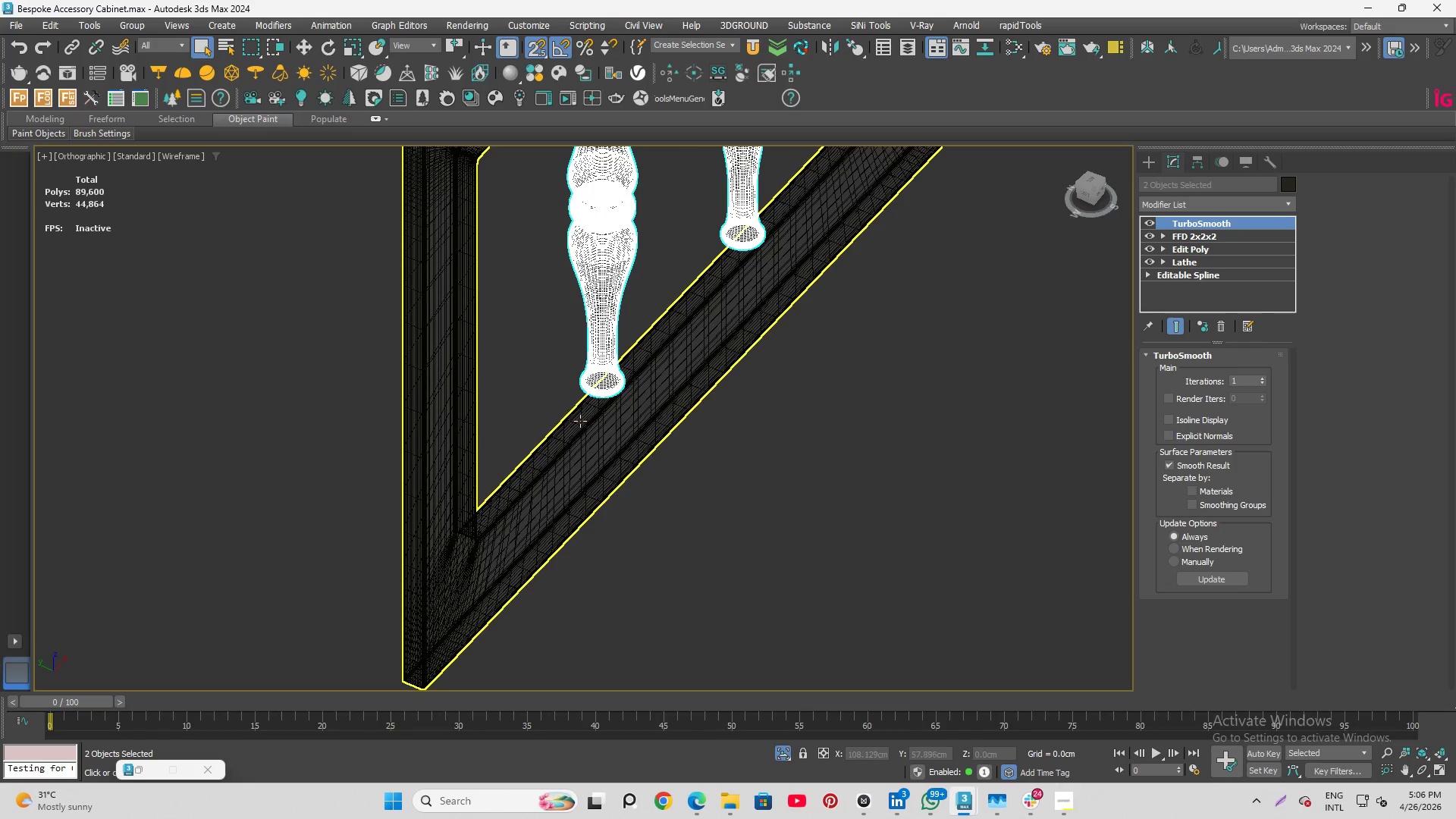 
left_click([579, 422])
 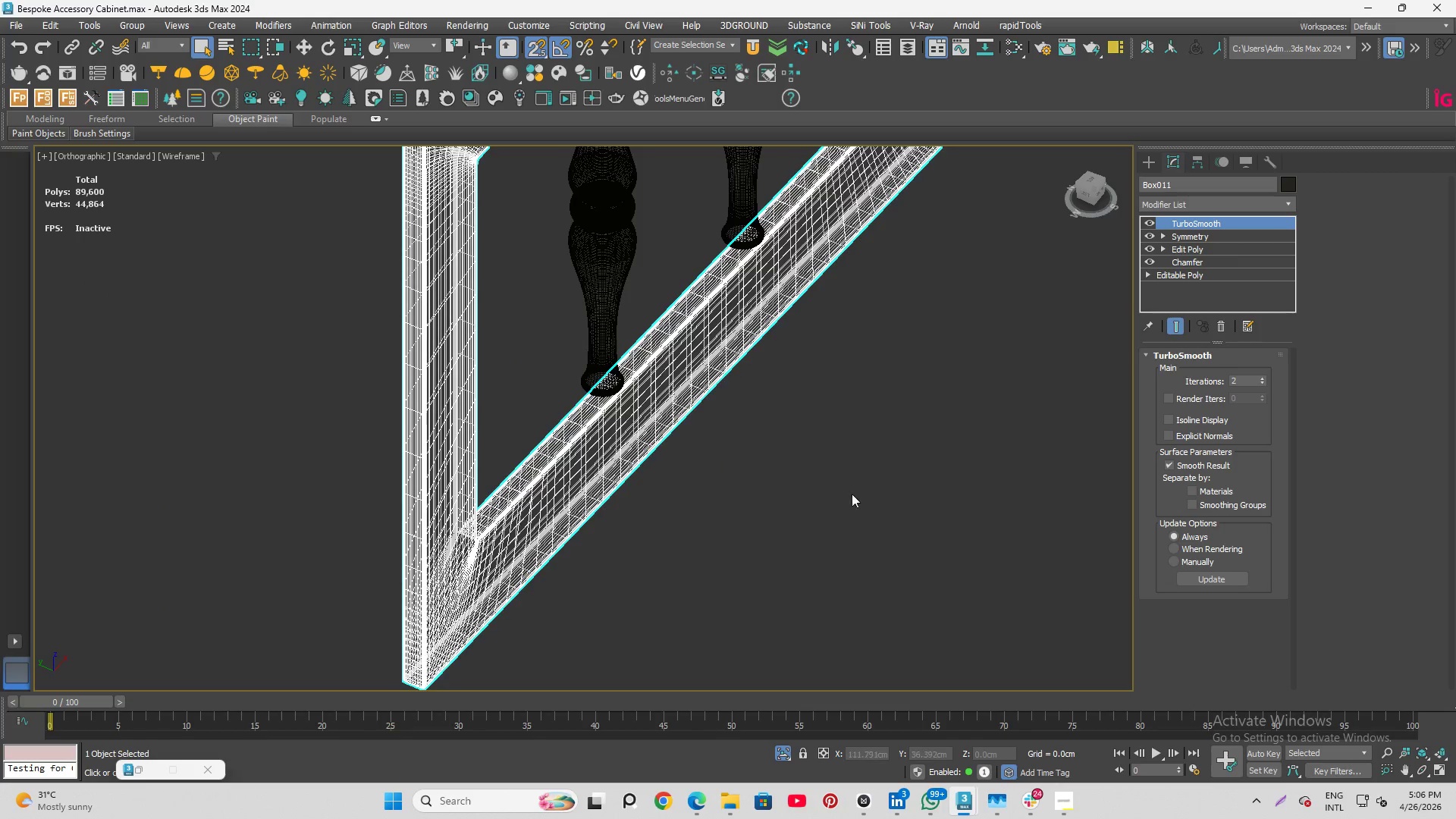 
left_click([870, 499])
 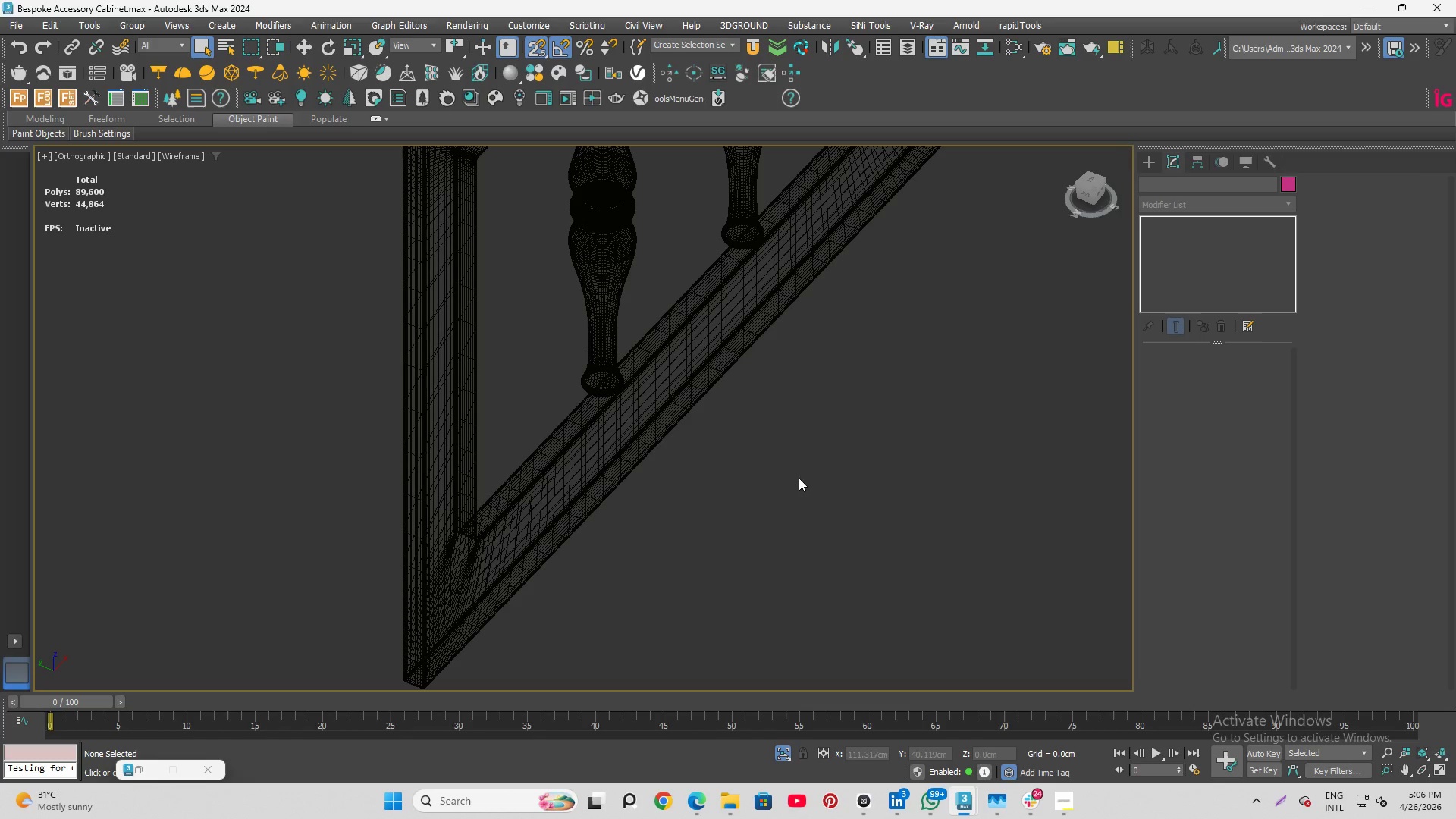 
hold_key(key=AltLeft, duration=4.72)
scroll: coordinate [594, 396], scroll_direction: up, amount: 3.0
 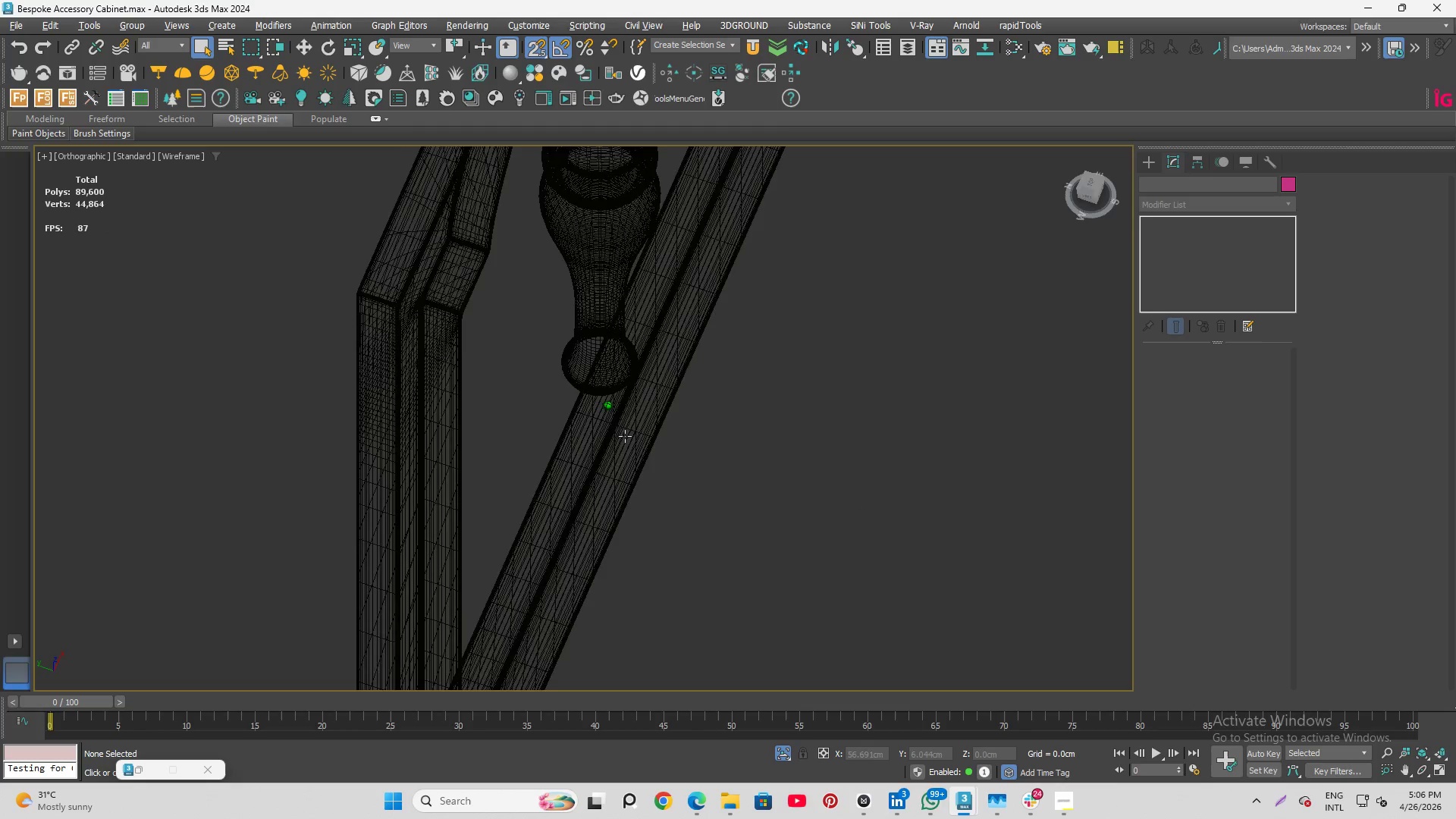 
scroll: coordinate [764, 551], scroll_direction: down, amount: 2.0
 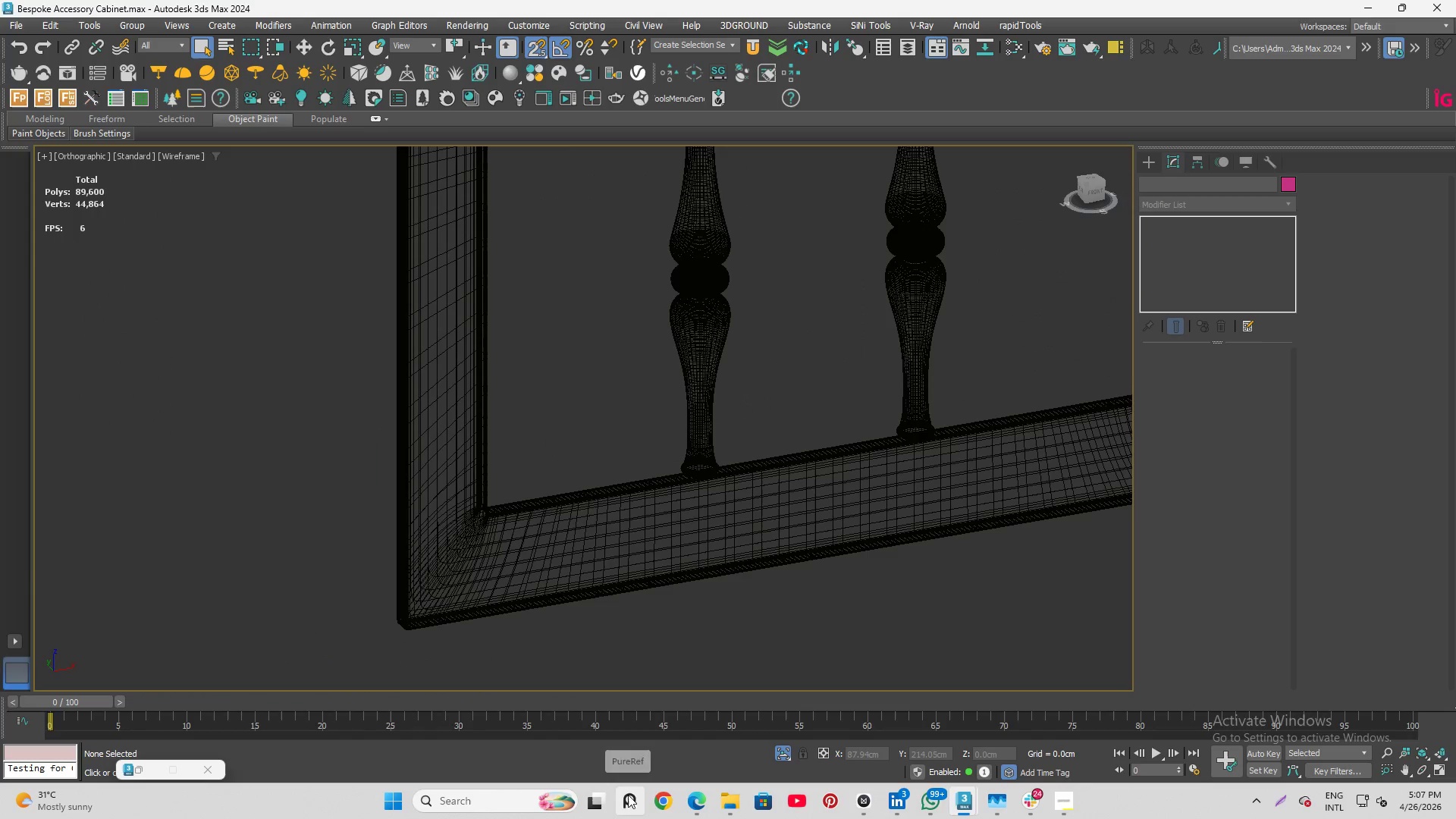 
right_click([628, 795])
 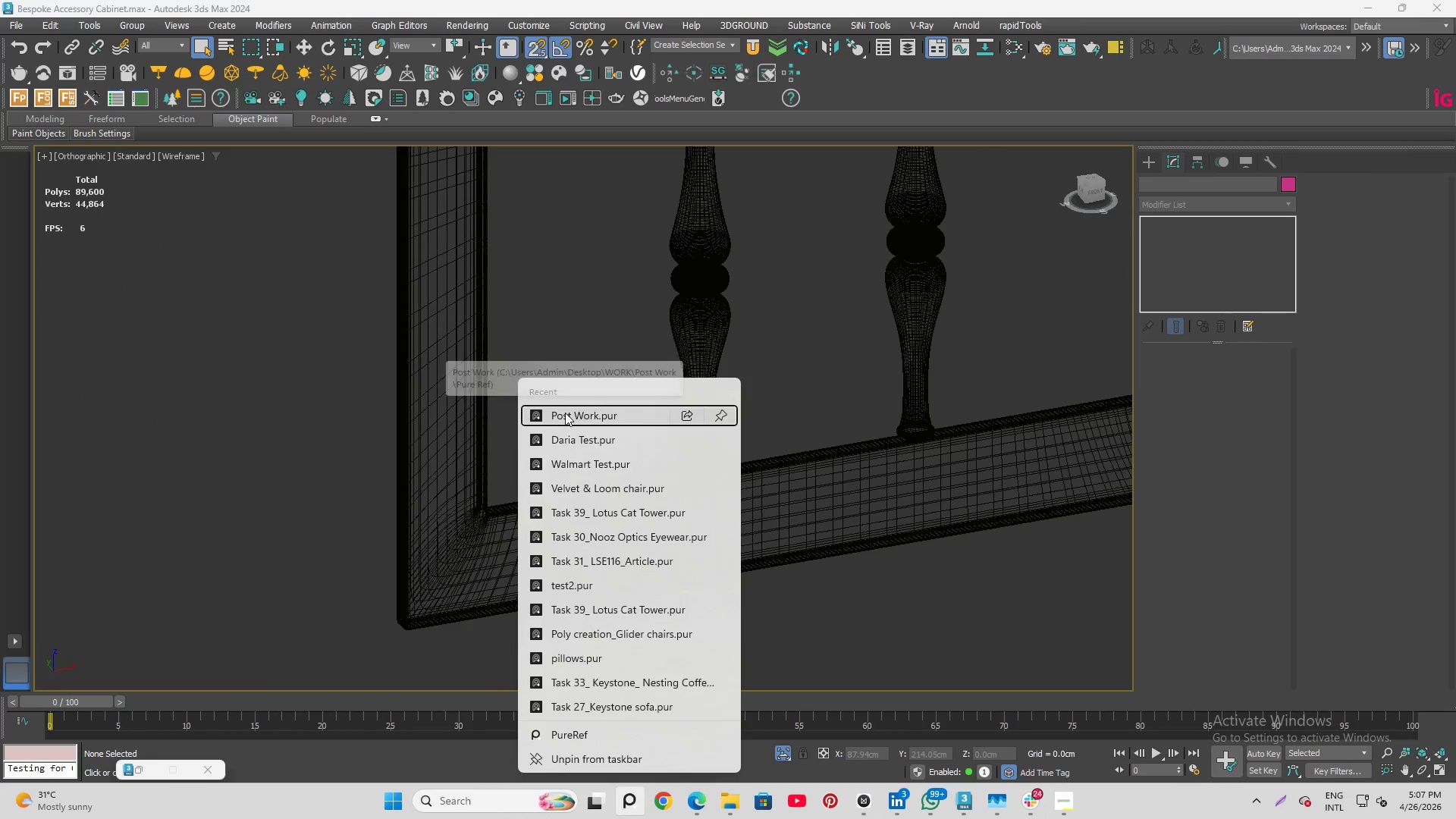 
left_click([565, 413])
 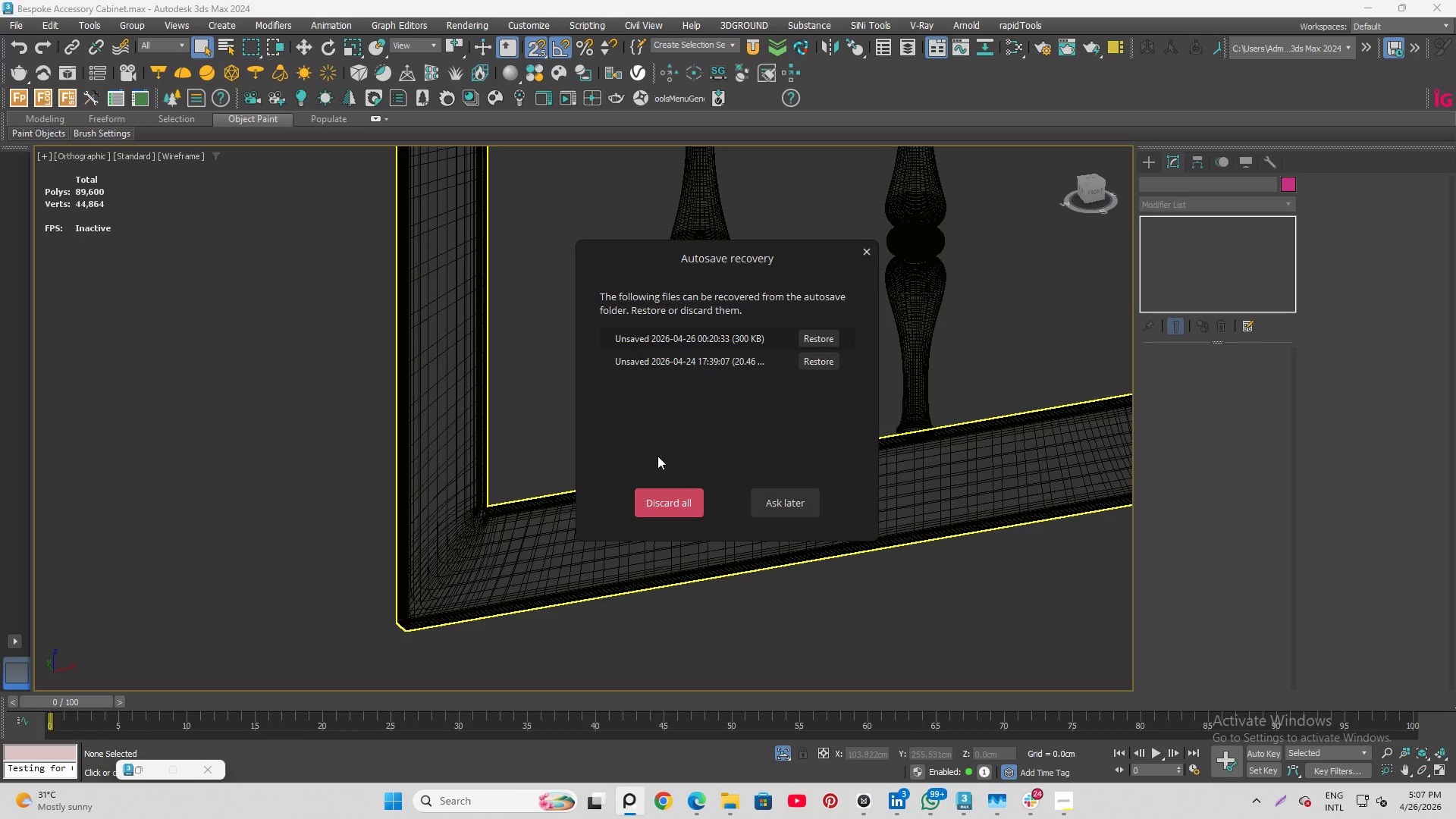 
wait(5.03)
 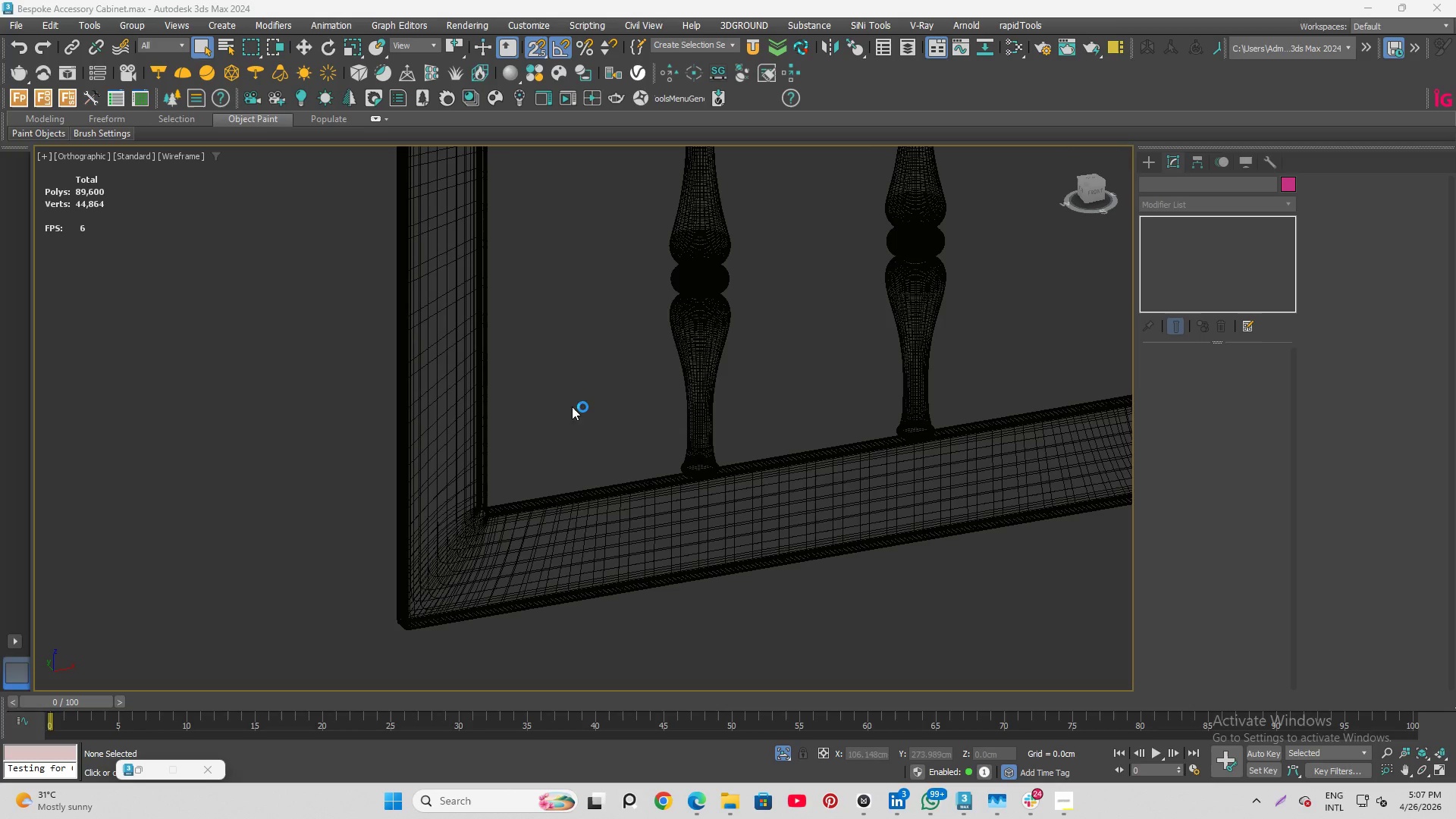 
left_click([816, 337])
 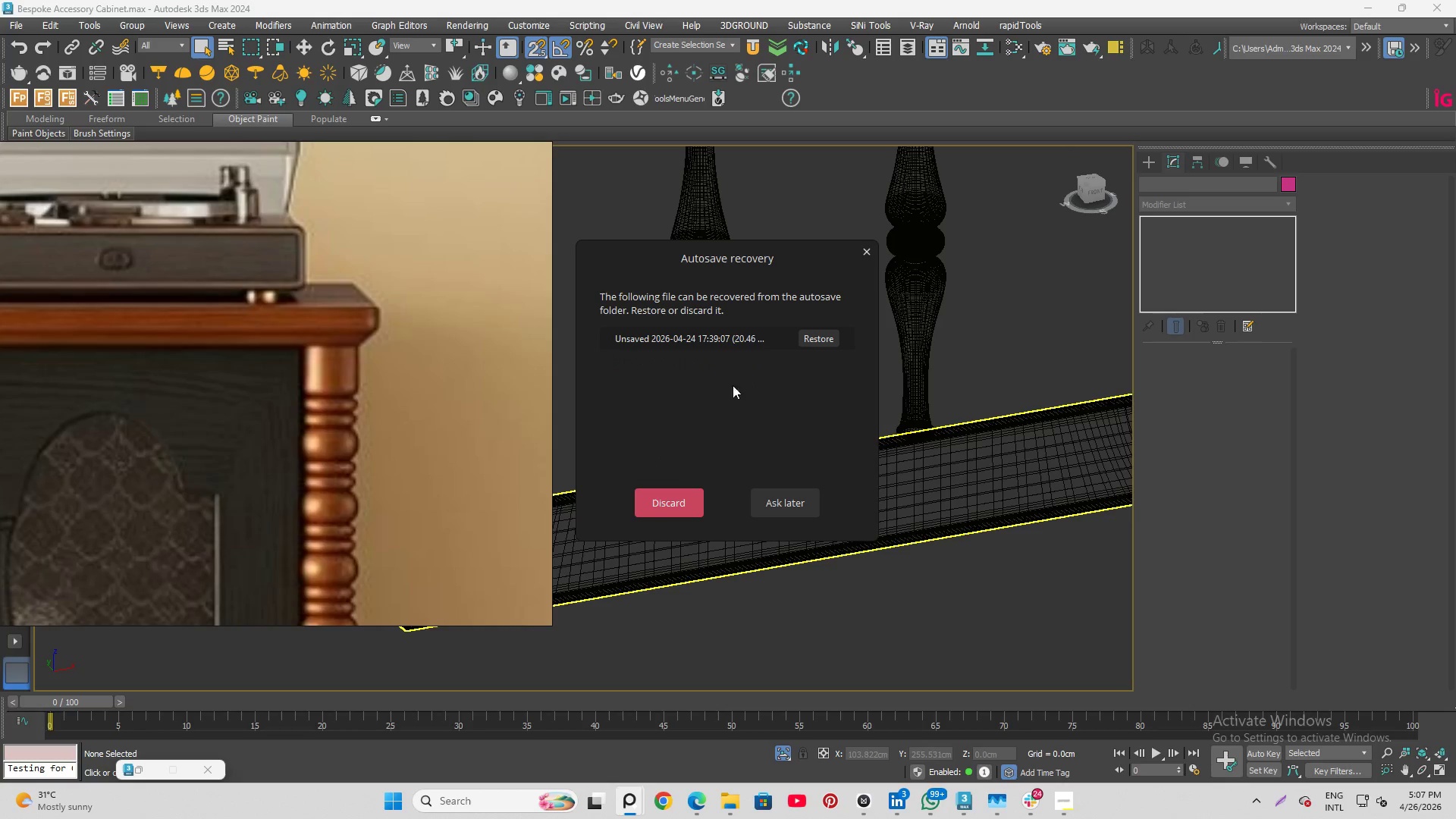 
scroll: coordinate [362, 433], scroll_direction: down, amount: 4.0
 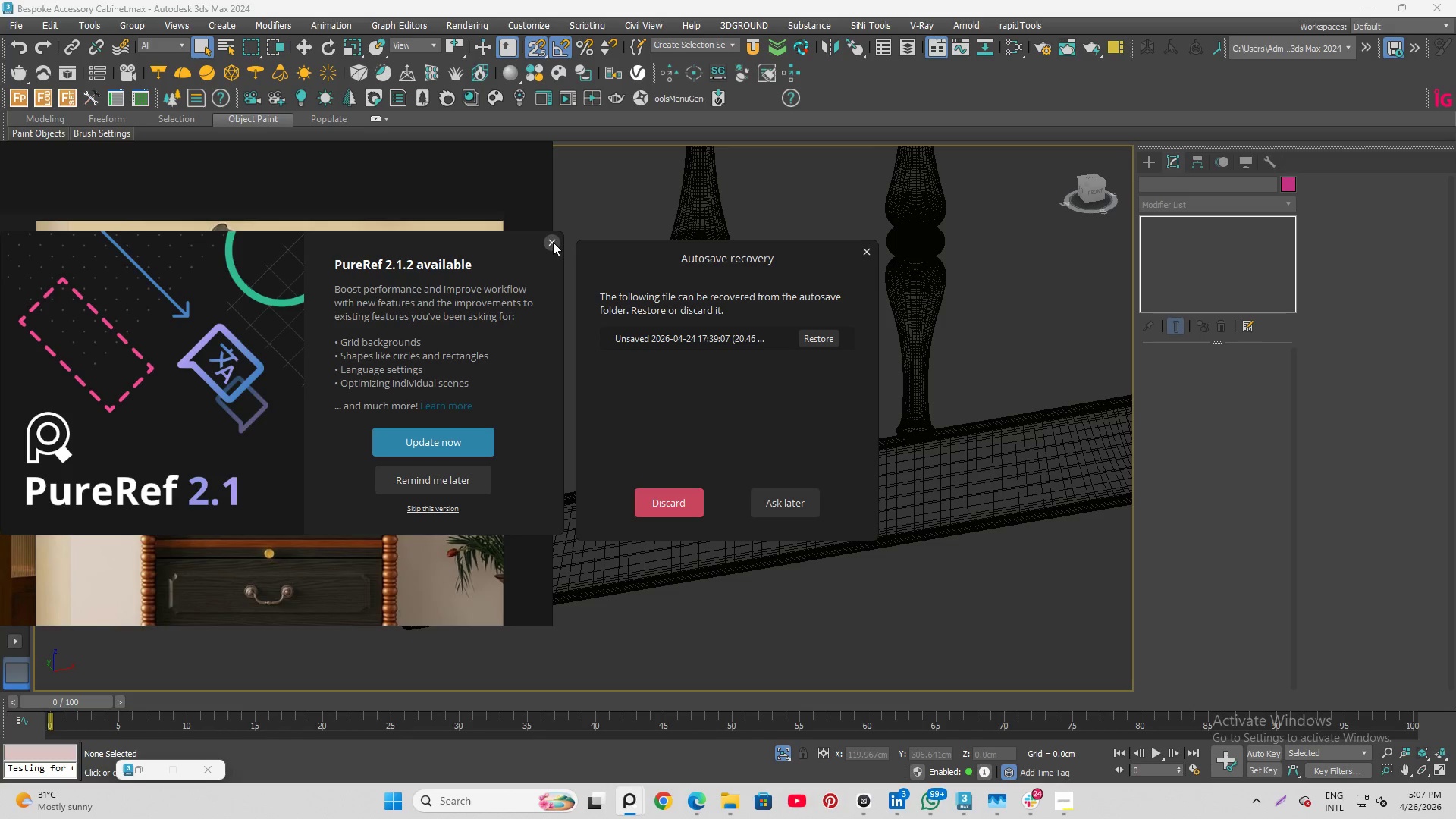 
left_click([553, 242])
 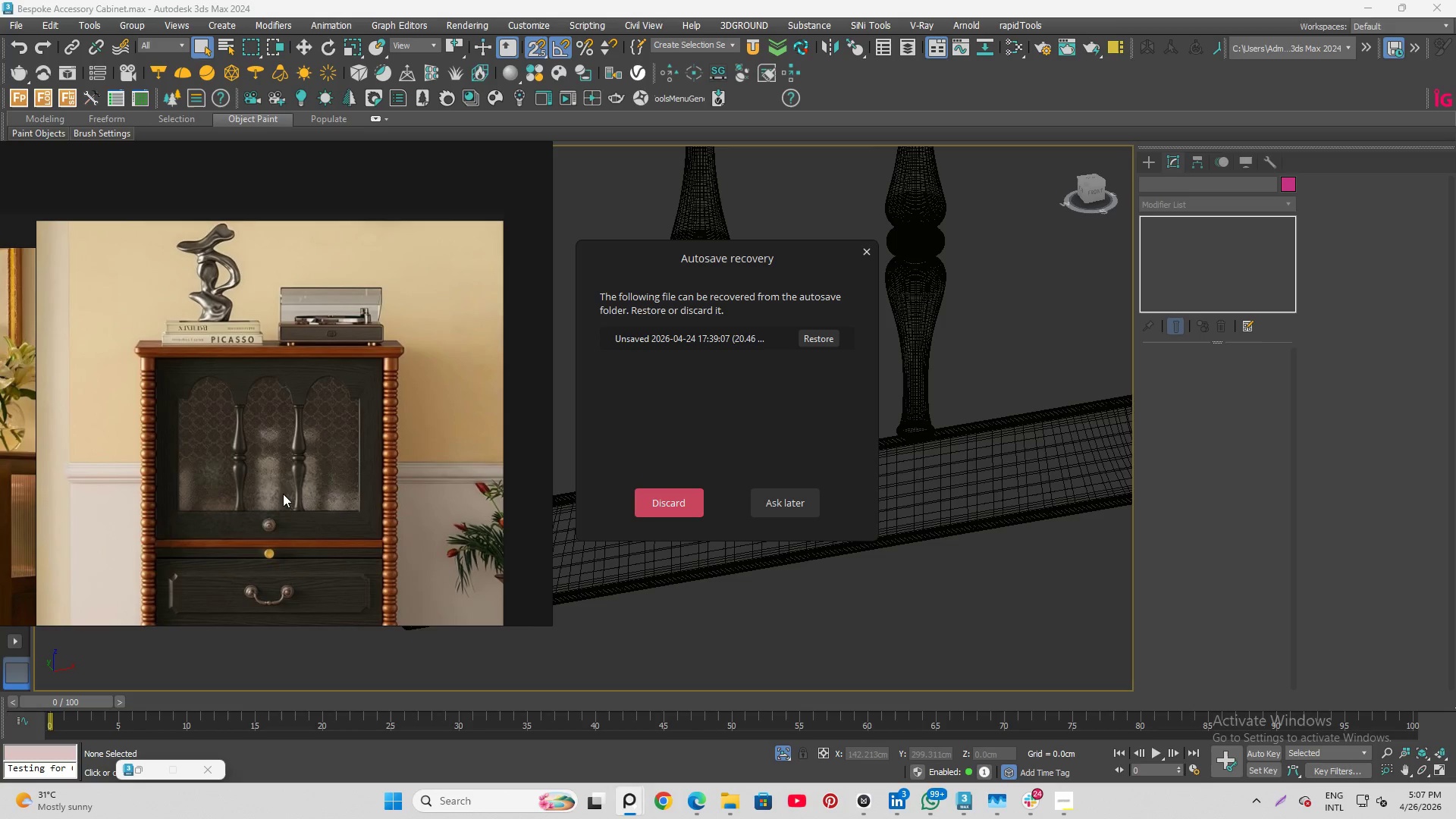 
scroll: coordinate [341, 473], scroll_direction: up, amount: 7.0
 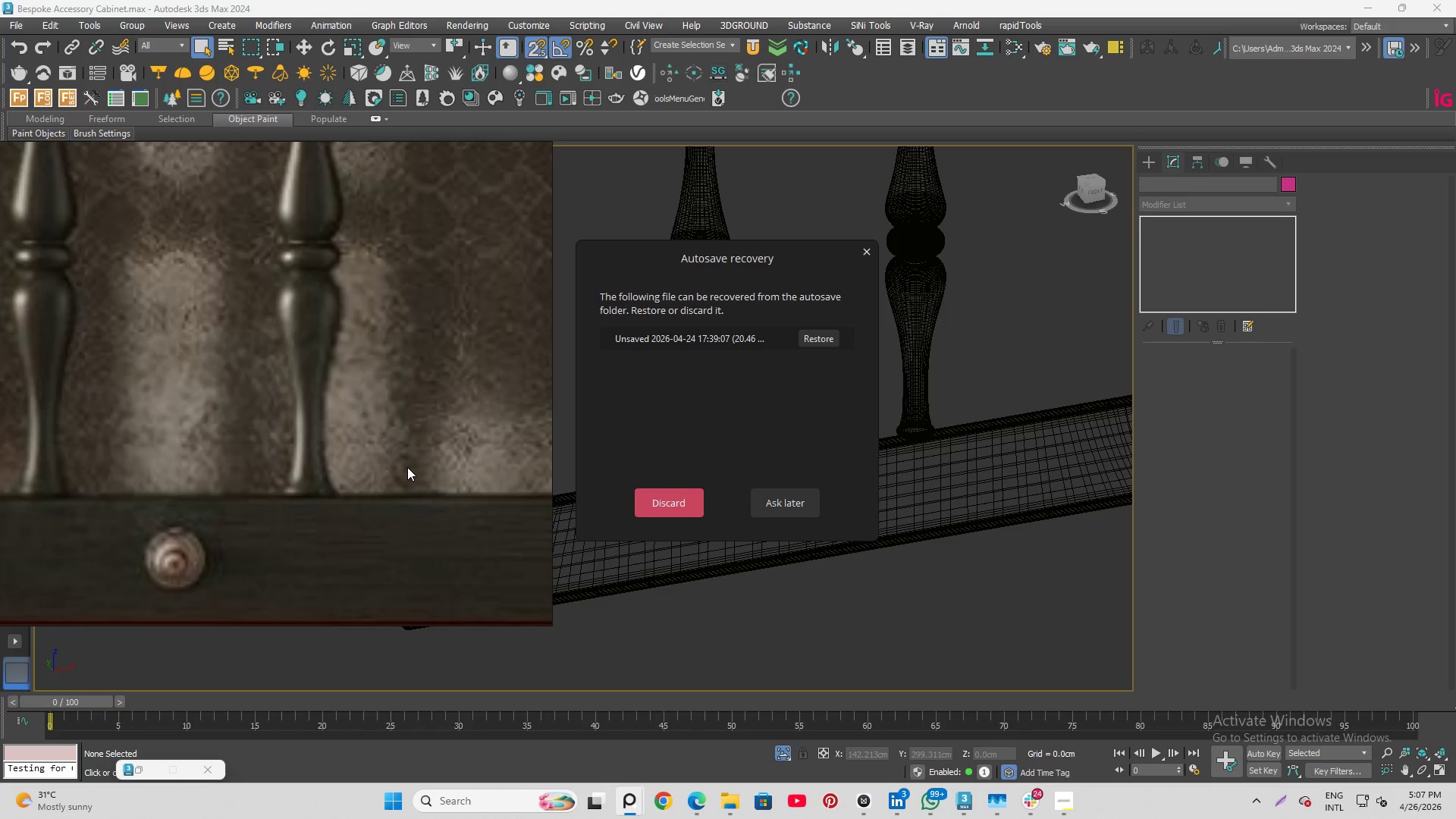 
scroll: coordinate [346, 250], scroll_direction: down, amount: 10.0
 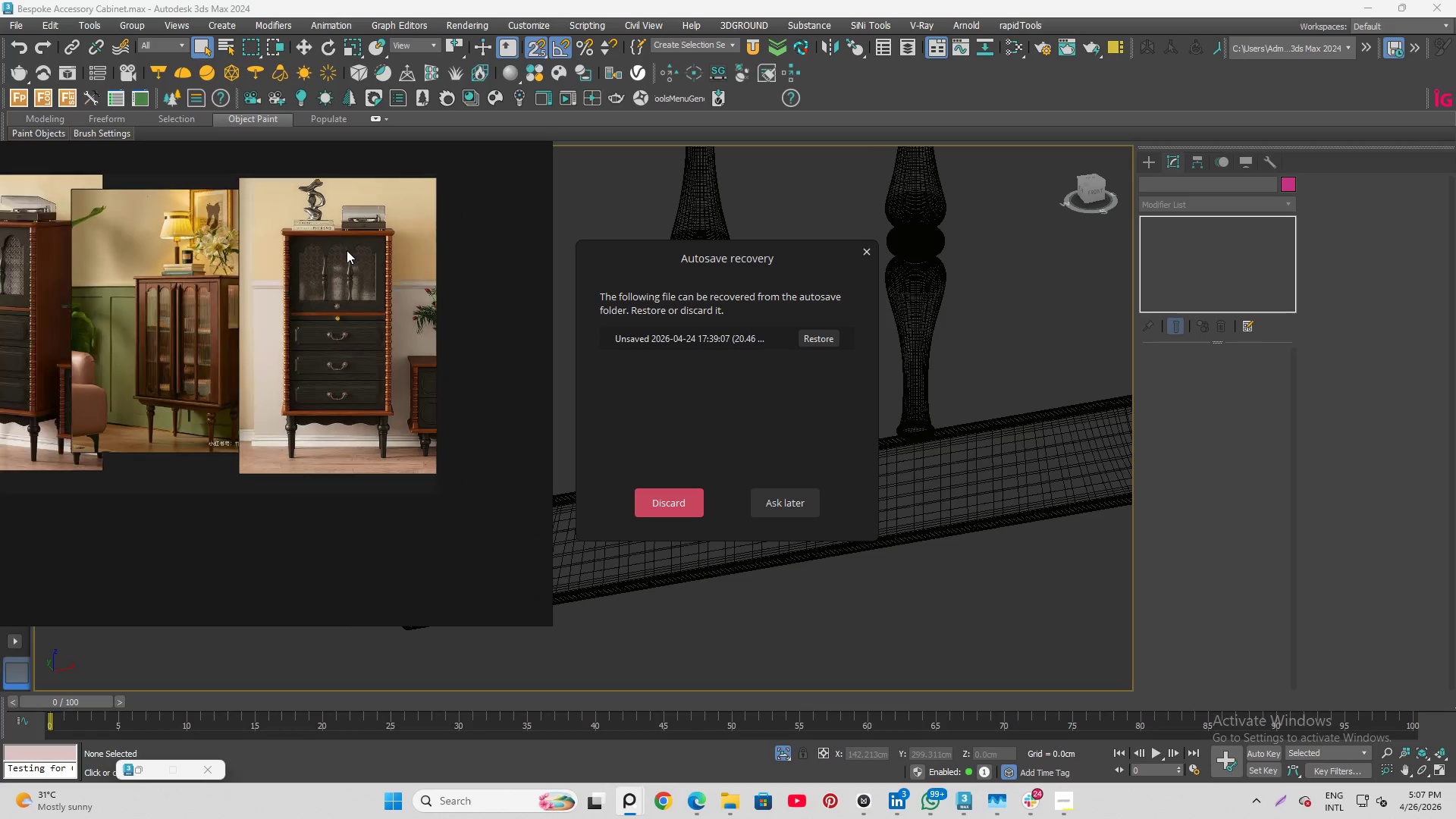 